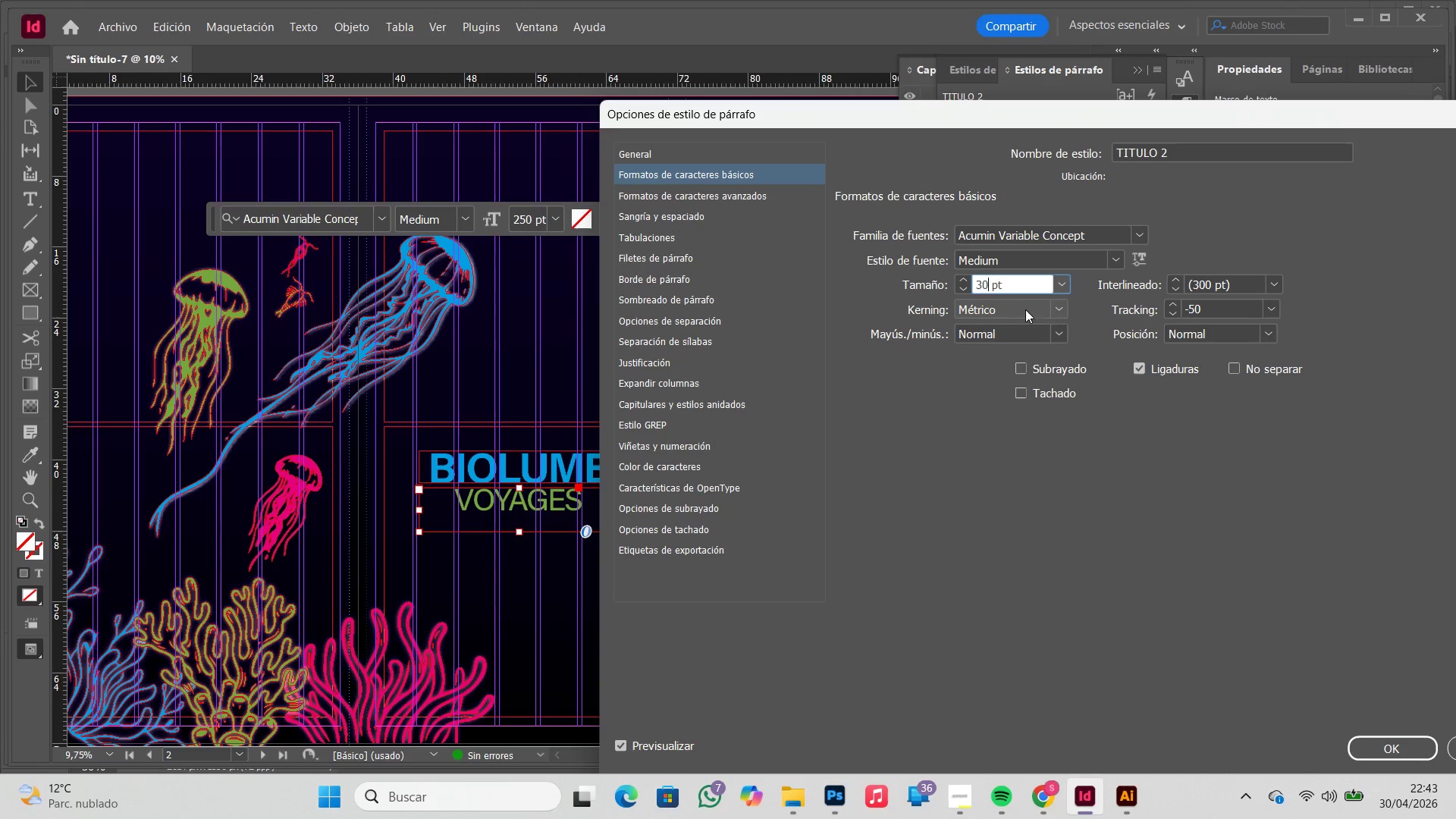 
key(Numpad0)
 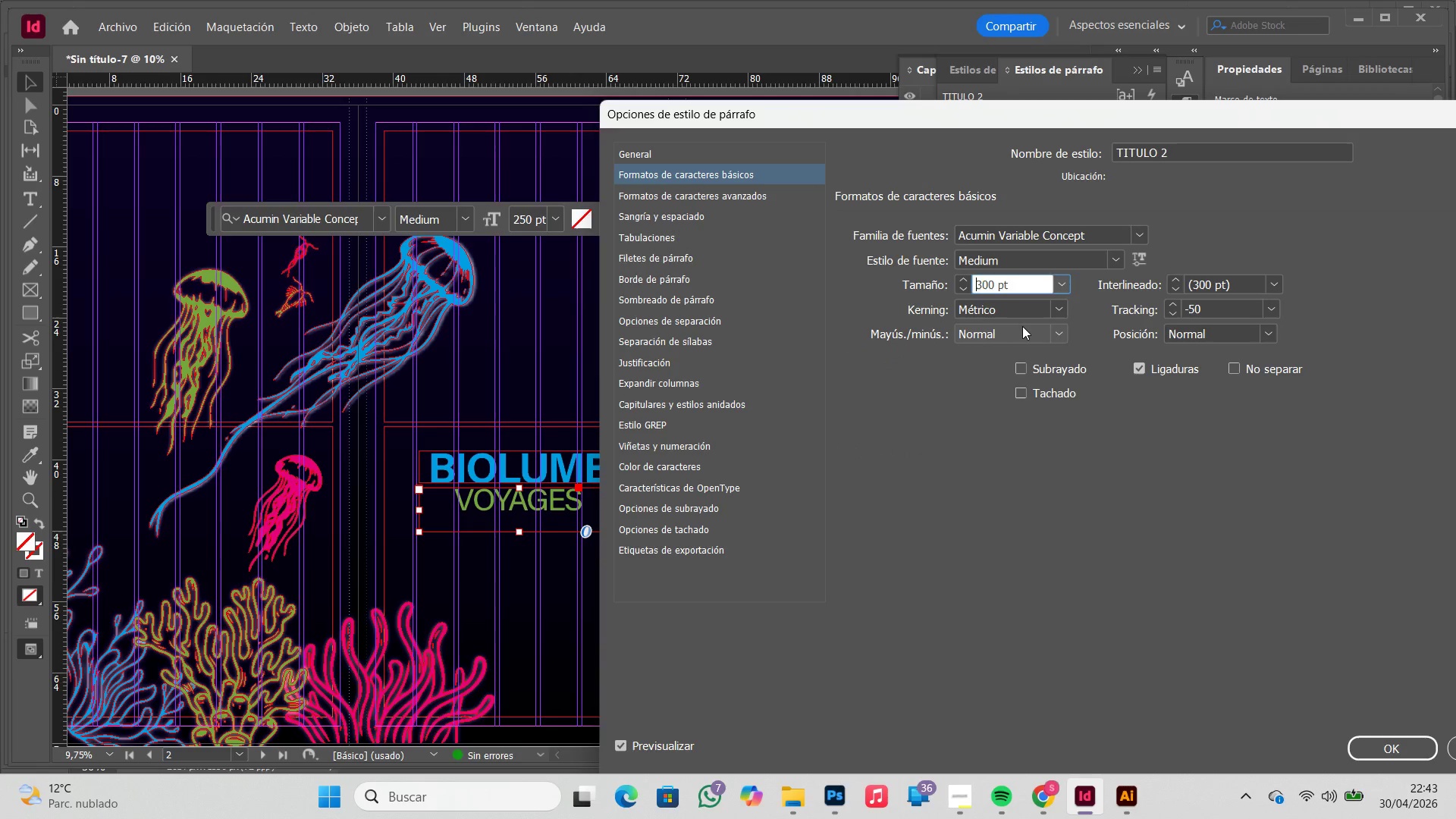 
left_click([1022, 326])
 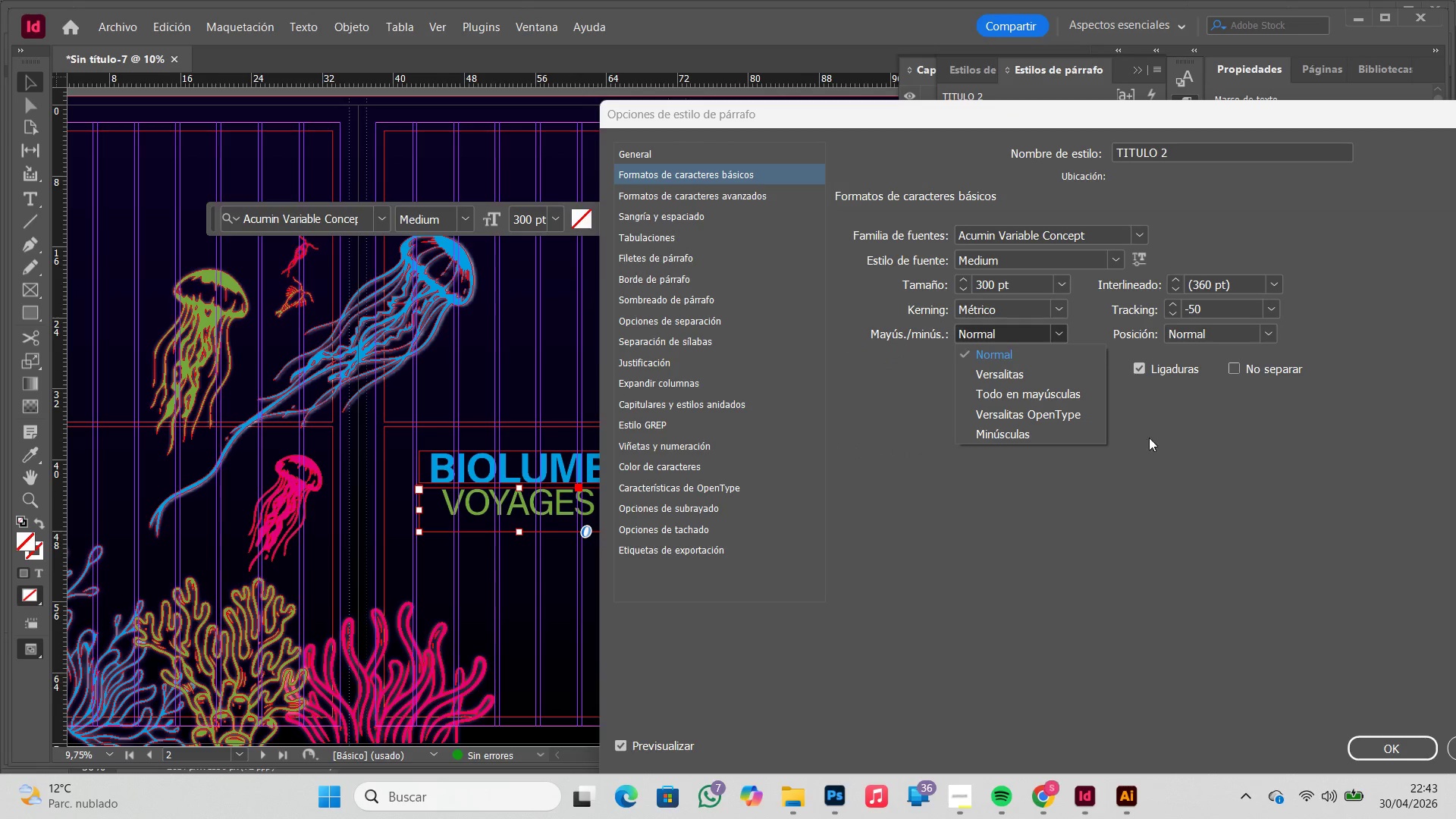 
left_click_drag(start_coordinate=[989, 282], to_coordinate=[979, 282])
 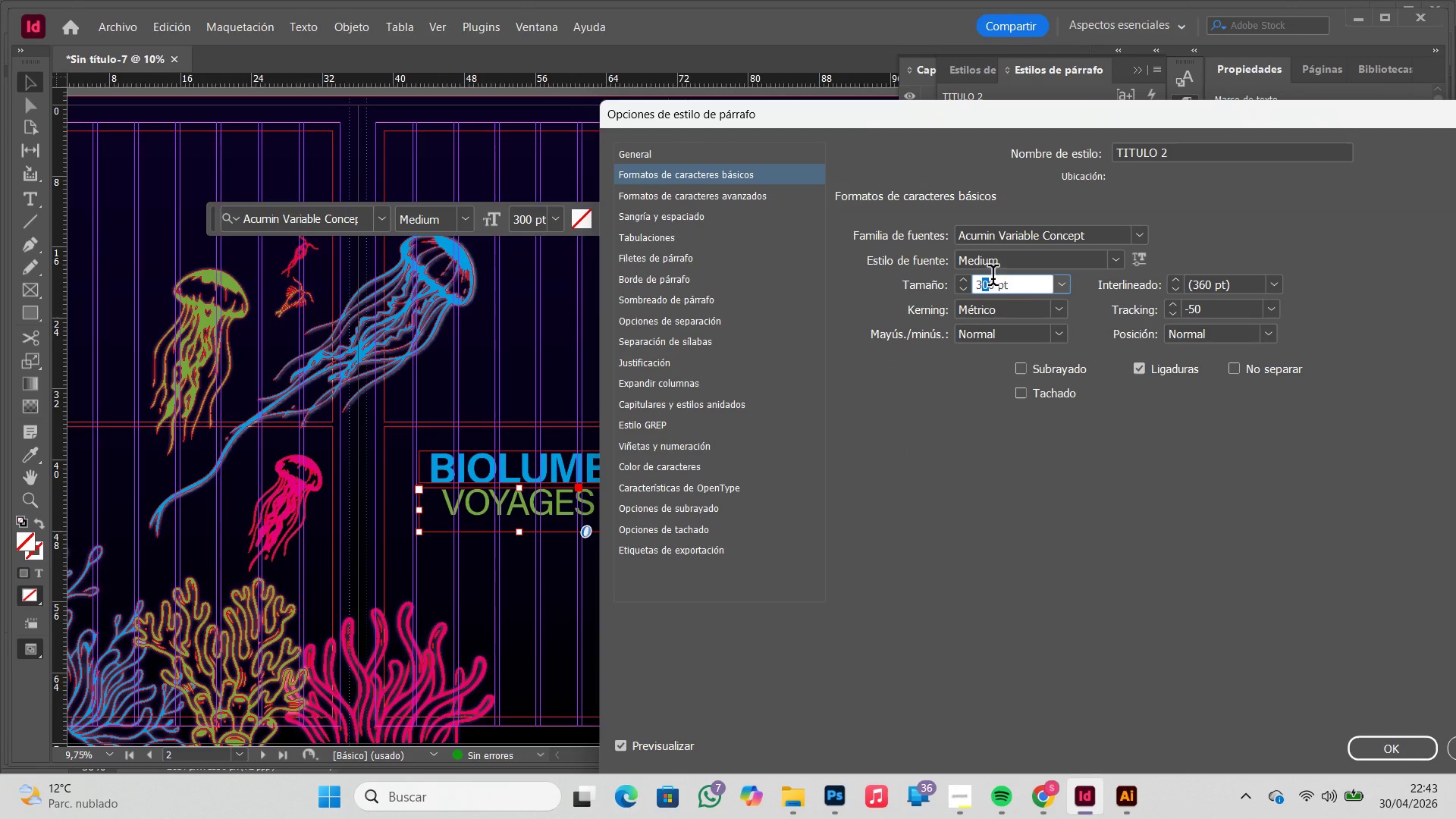 
key(Numpad4)
 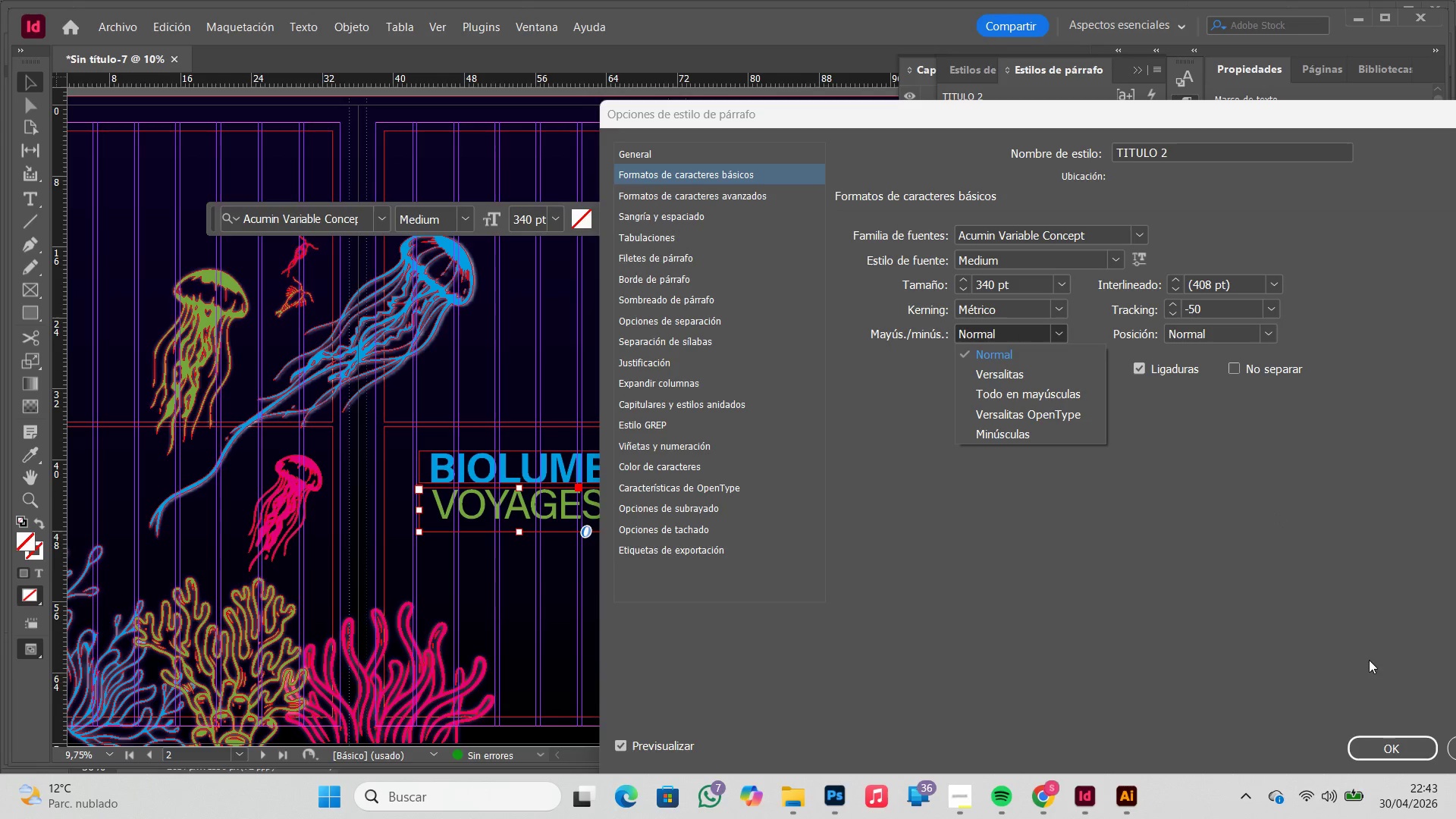 
left_click([1387, 758])
 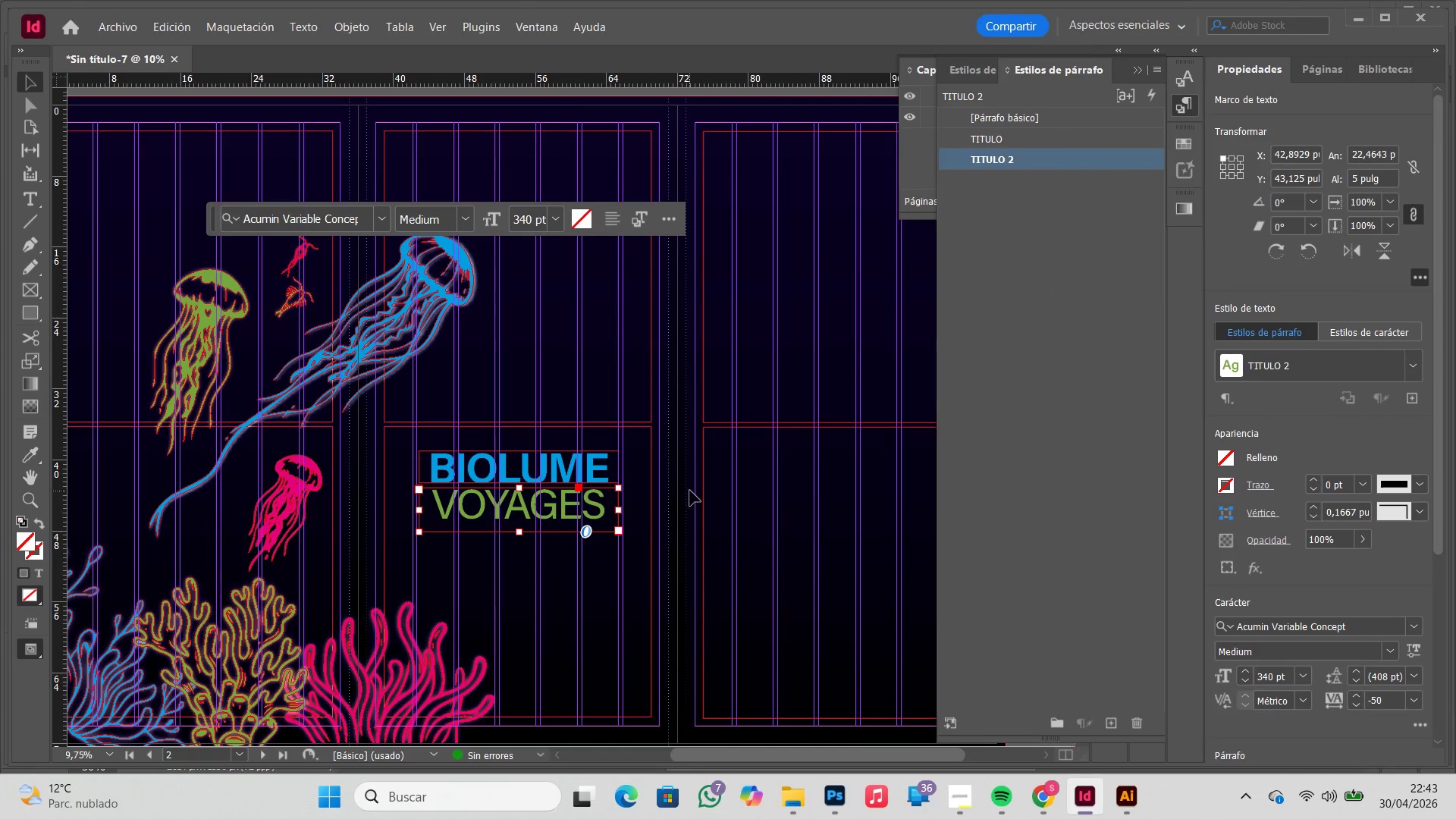 
left_click([768, 479])
 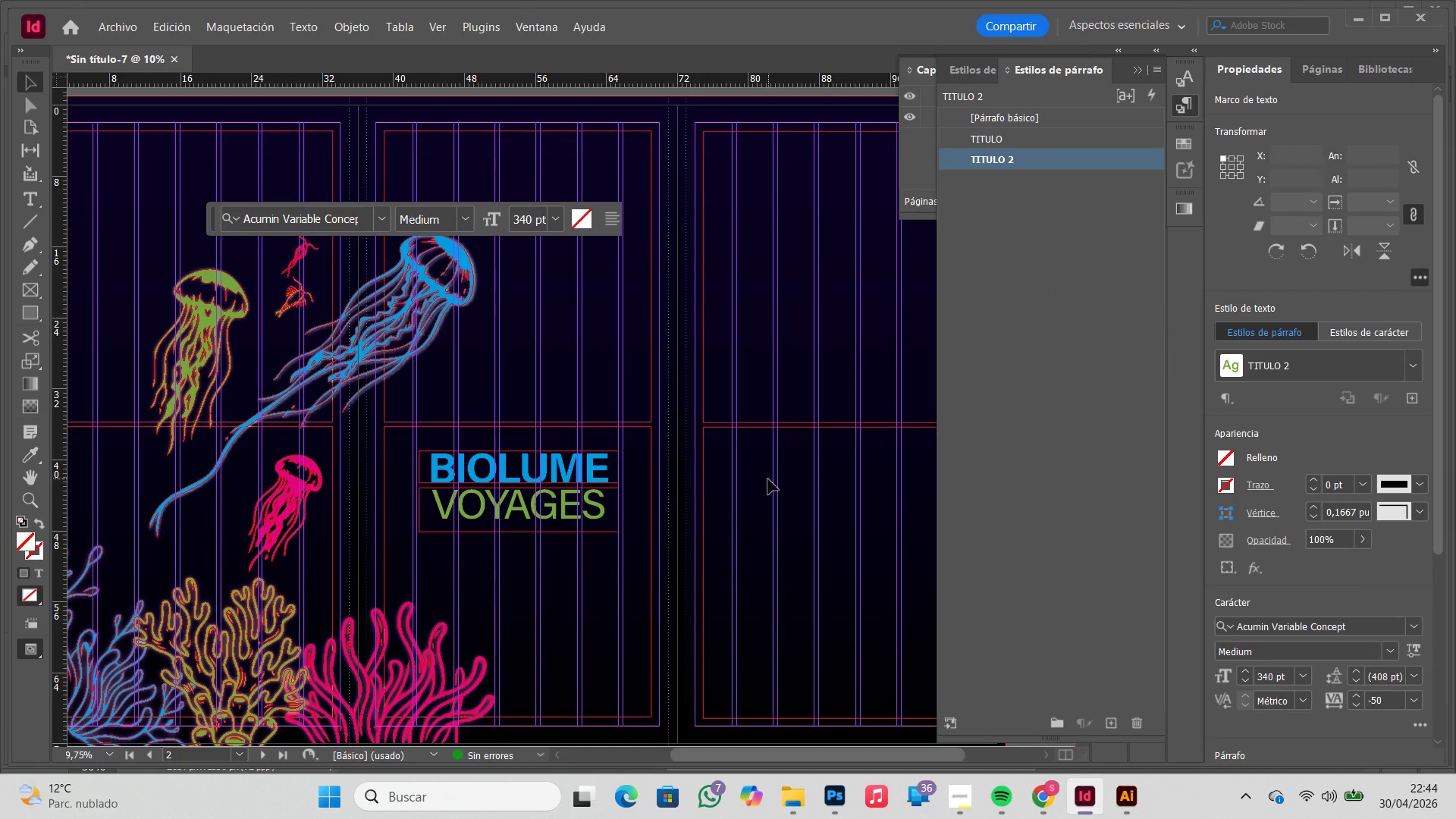 
key(W)
 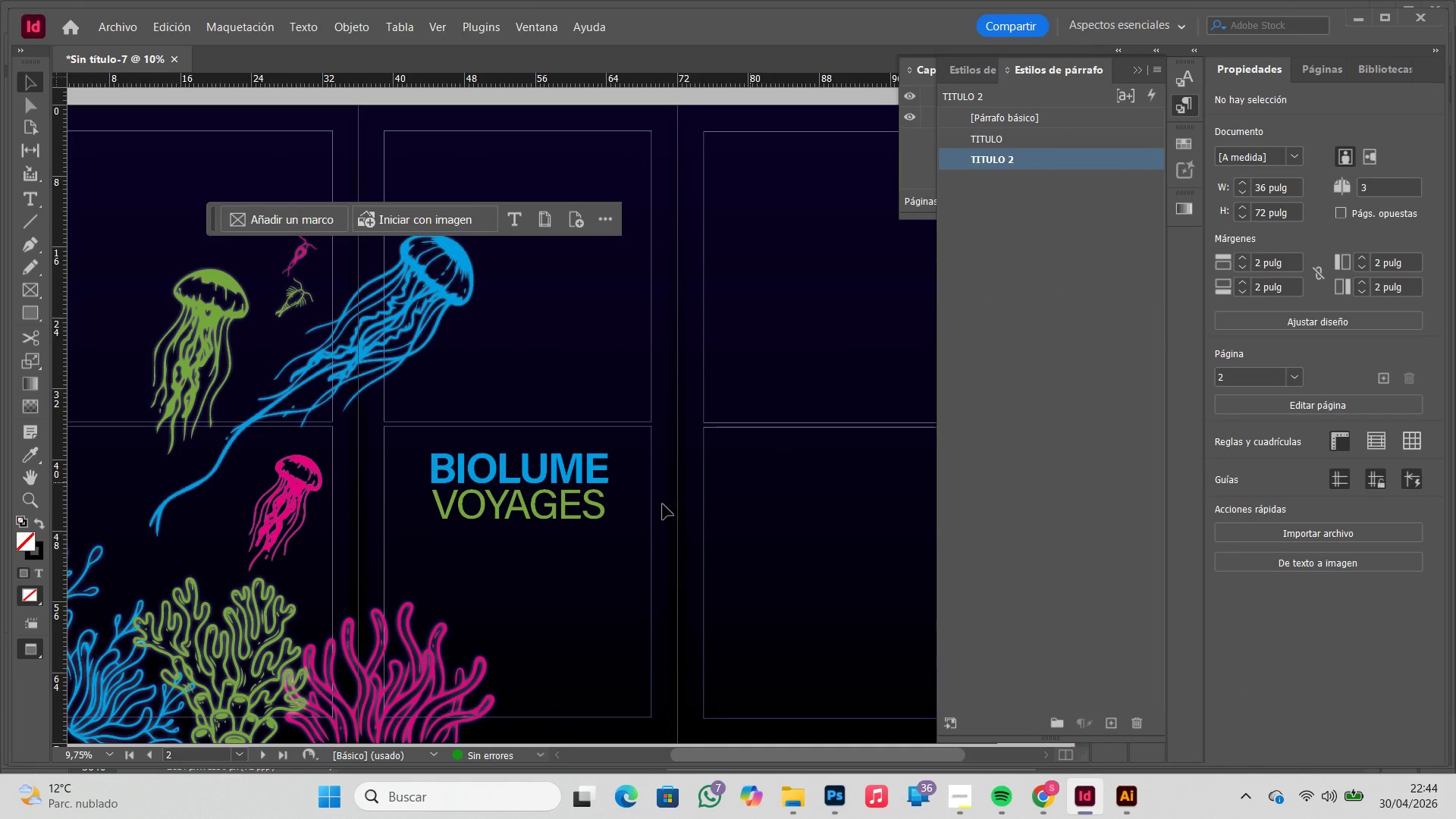 
key(W)
 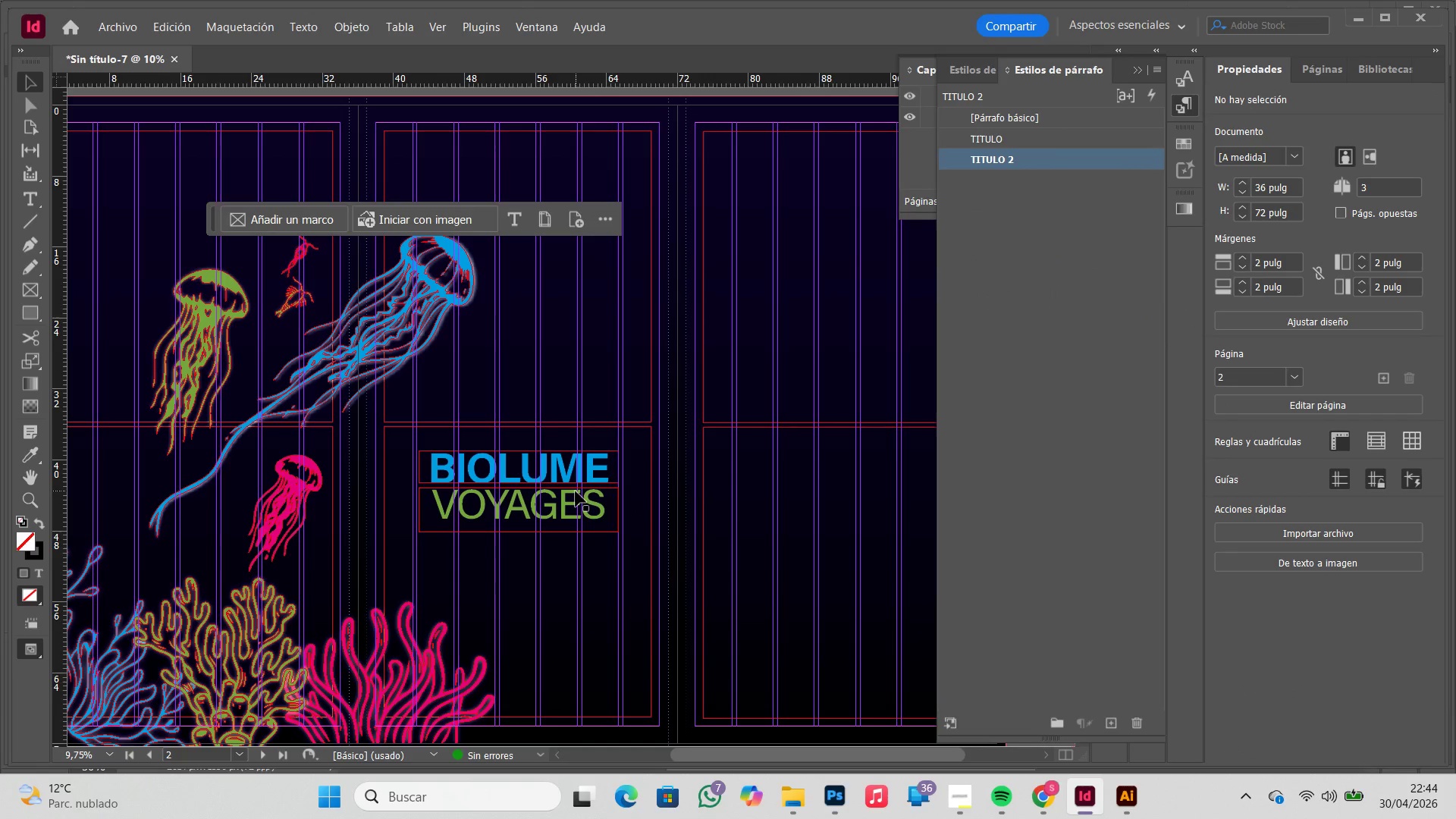 
double_click([1040, 127])
 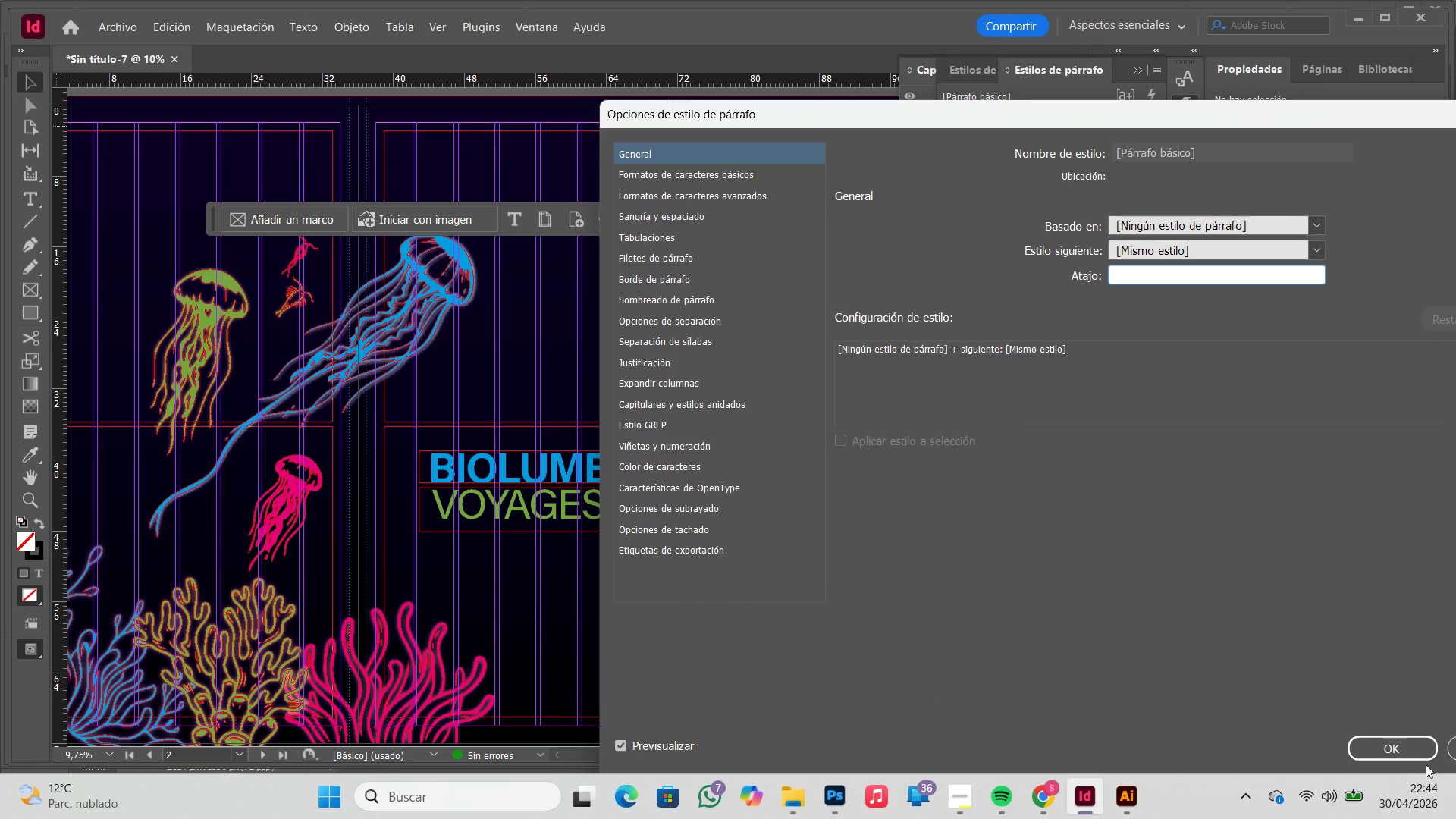 
left_click([1454, 753])
 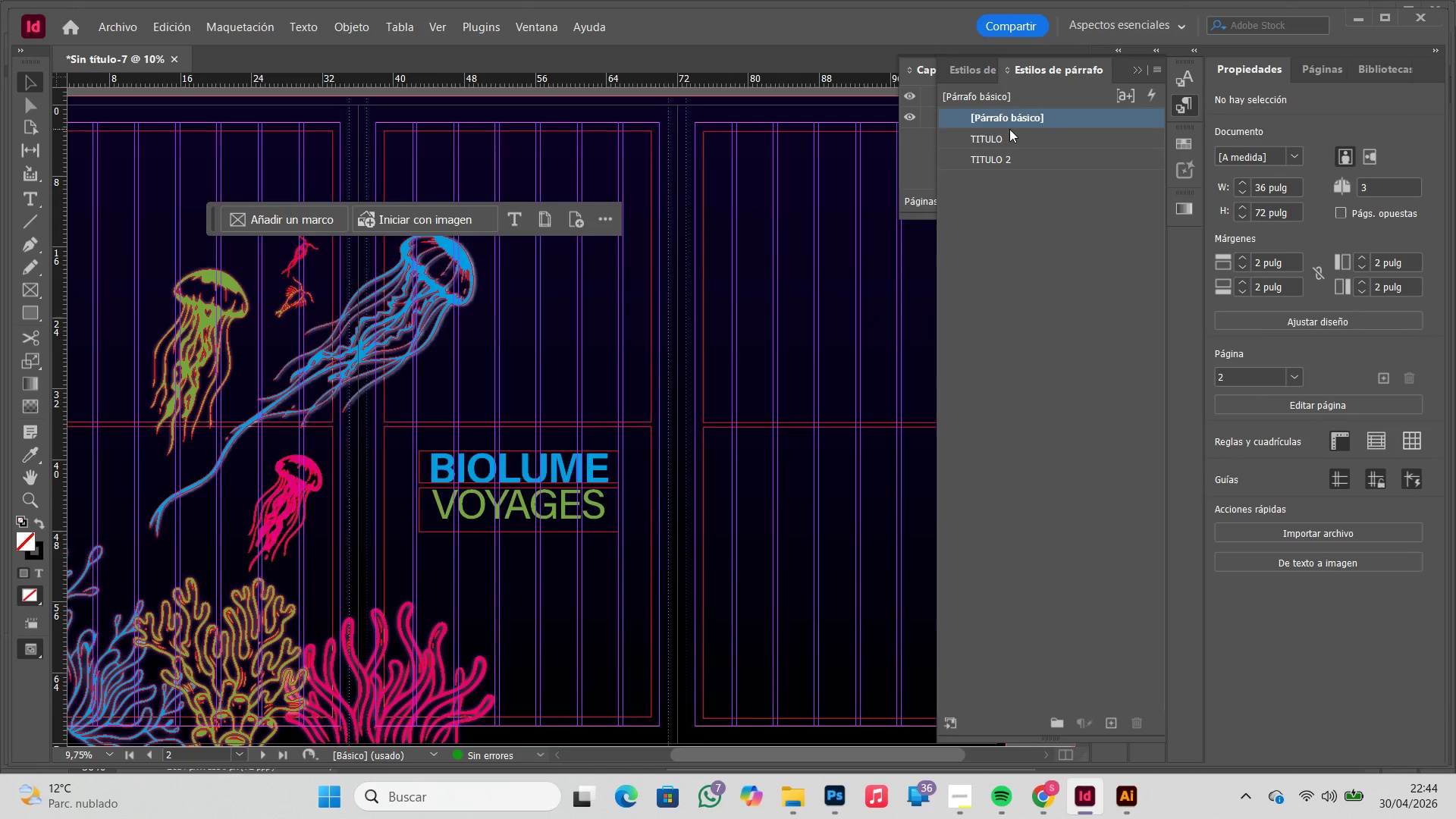 
double_click([1009, 129])
 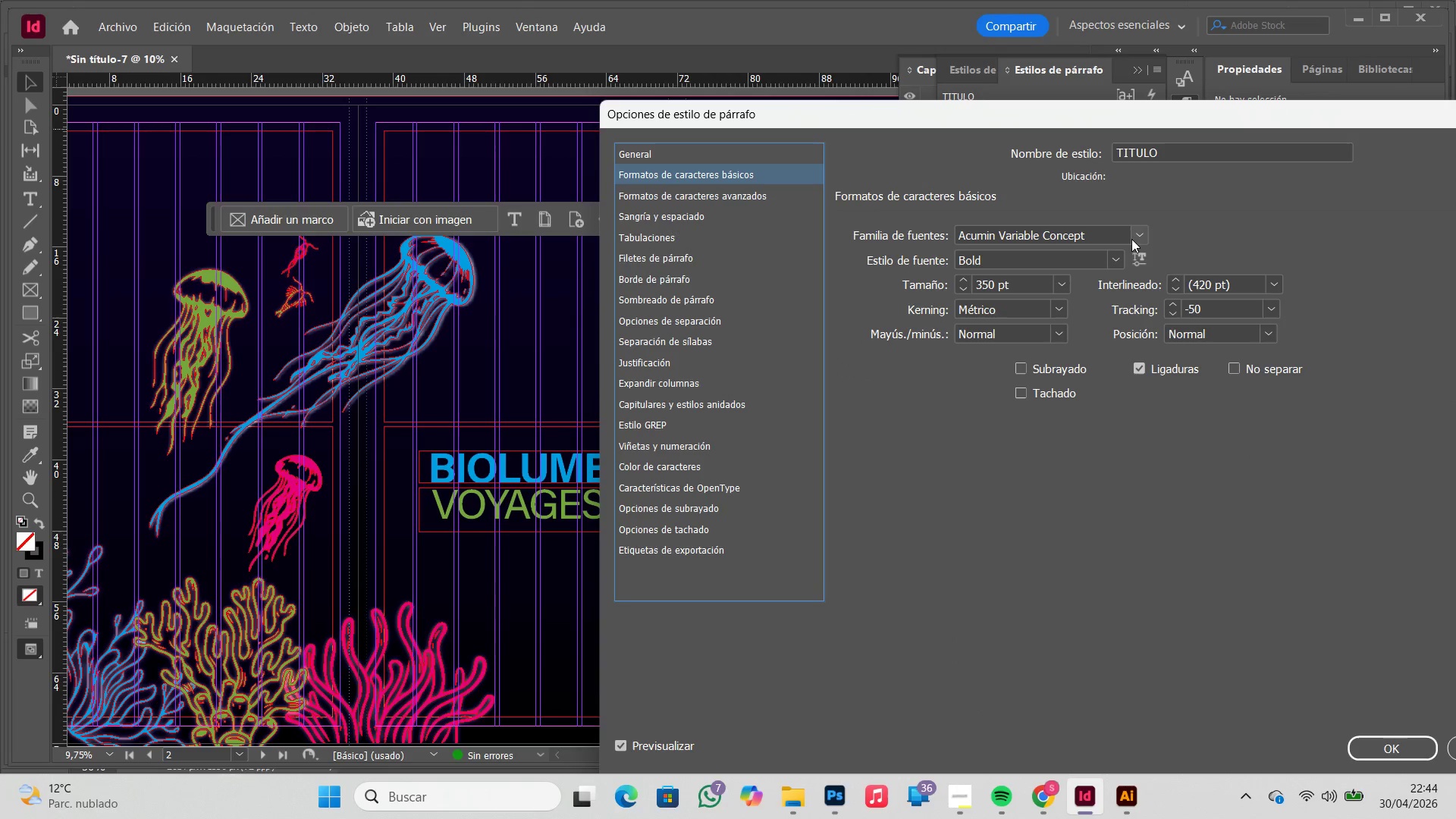 
left_click([1138, 233])
 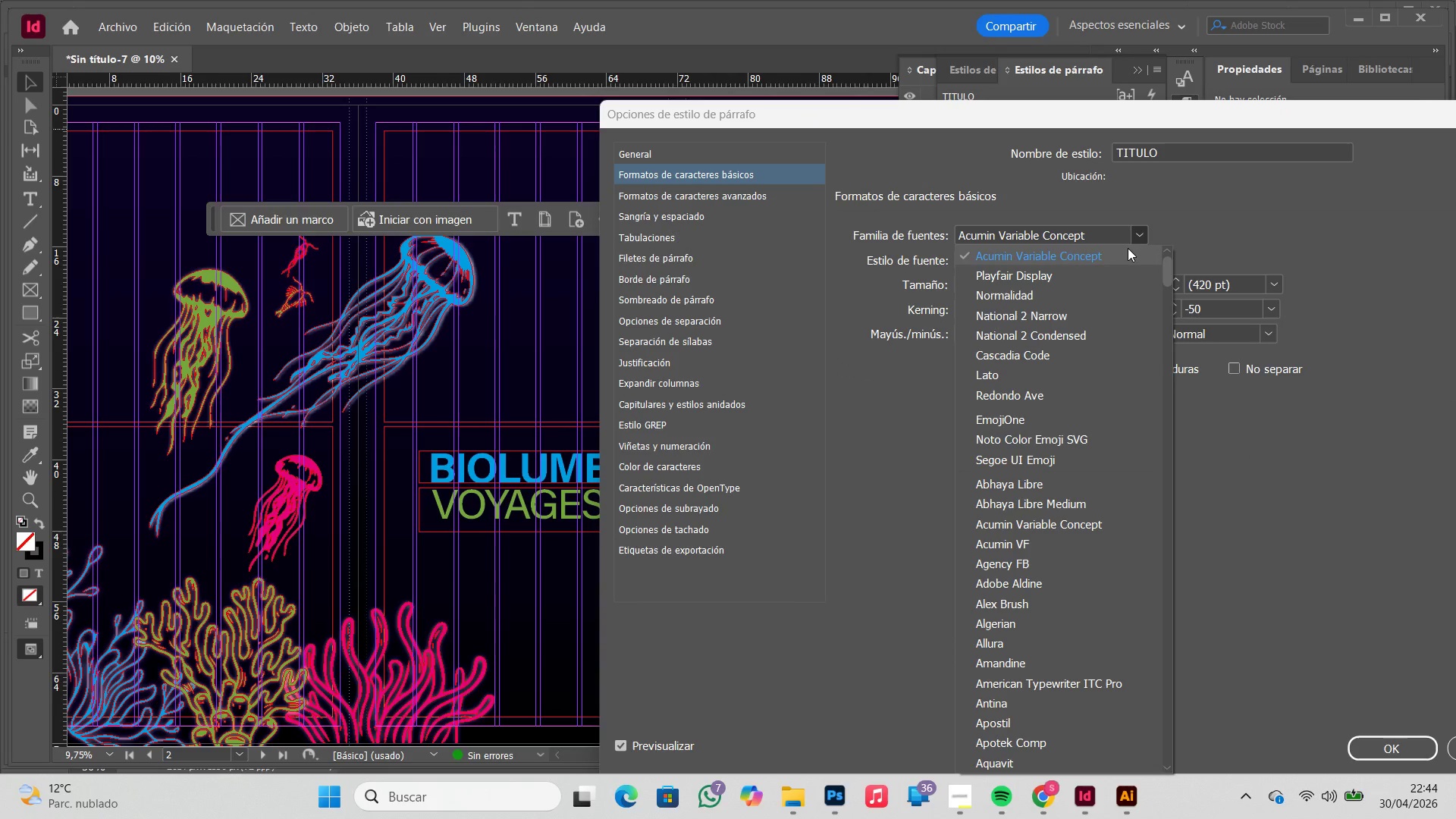 
left_click([1153, 212])
 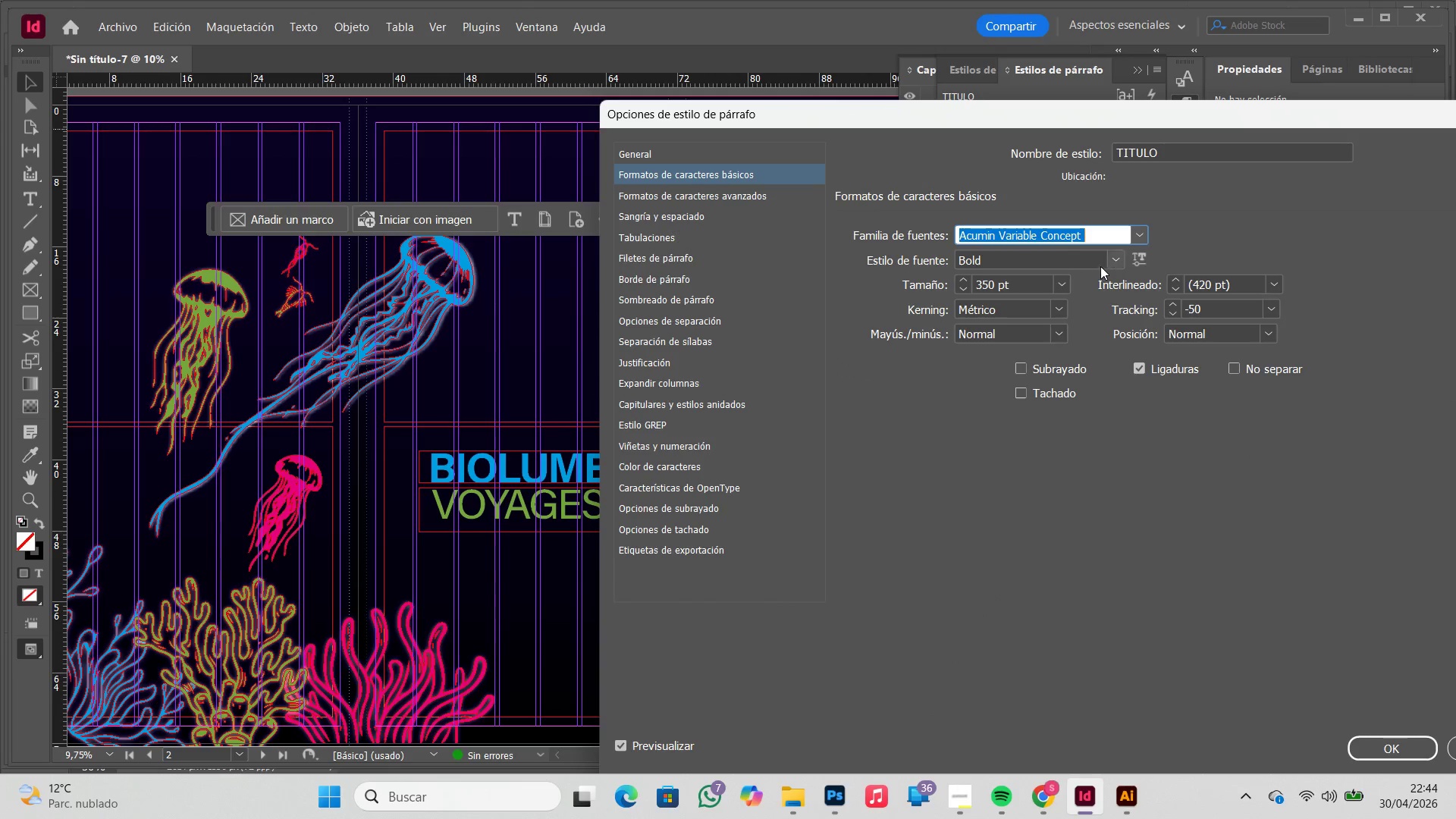 
left_click([1109, 260])
 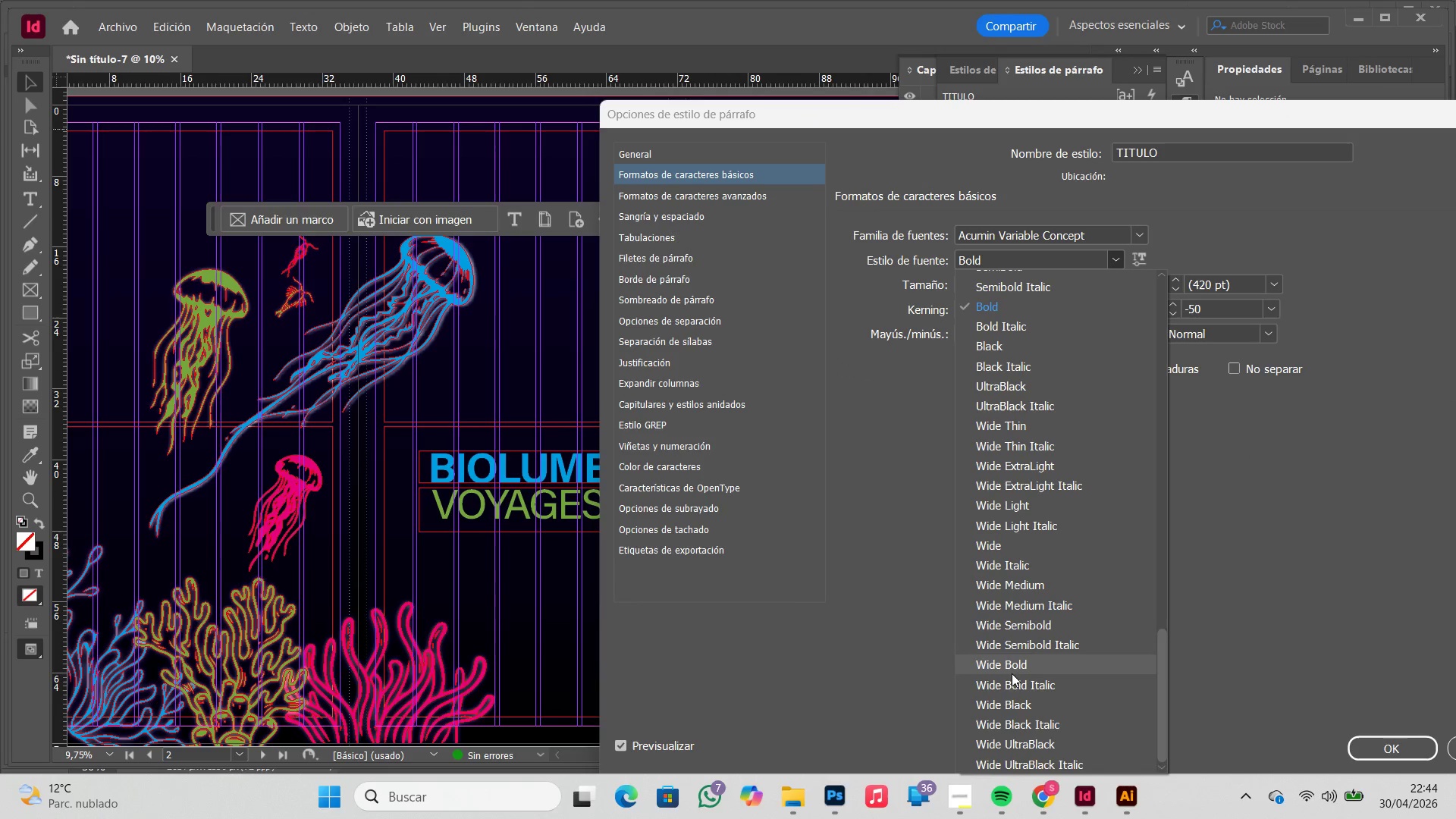 
left_click([1009, 673])
 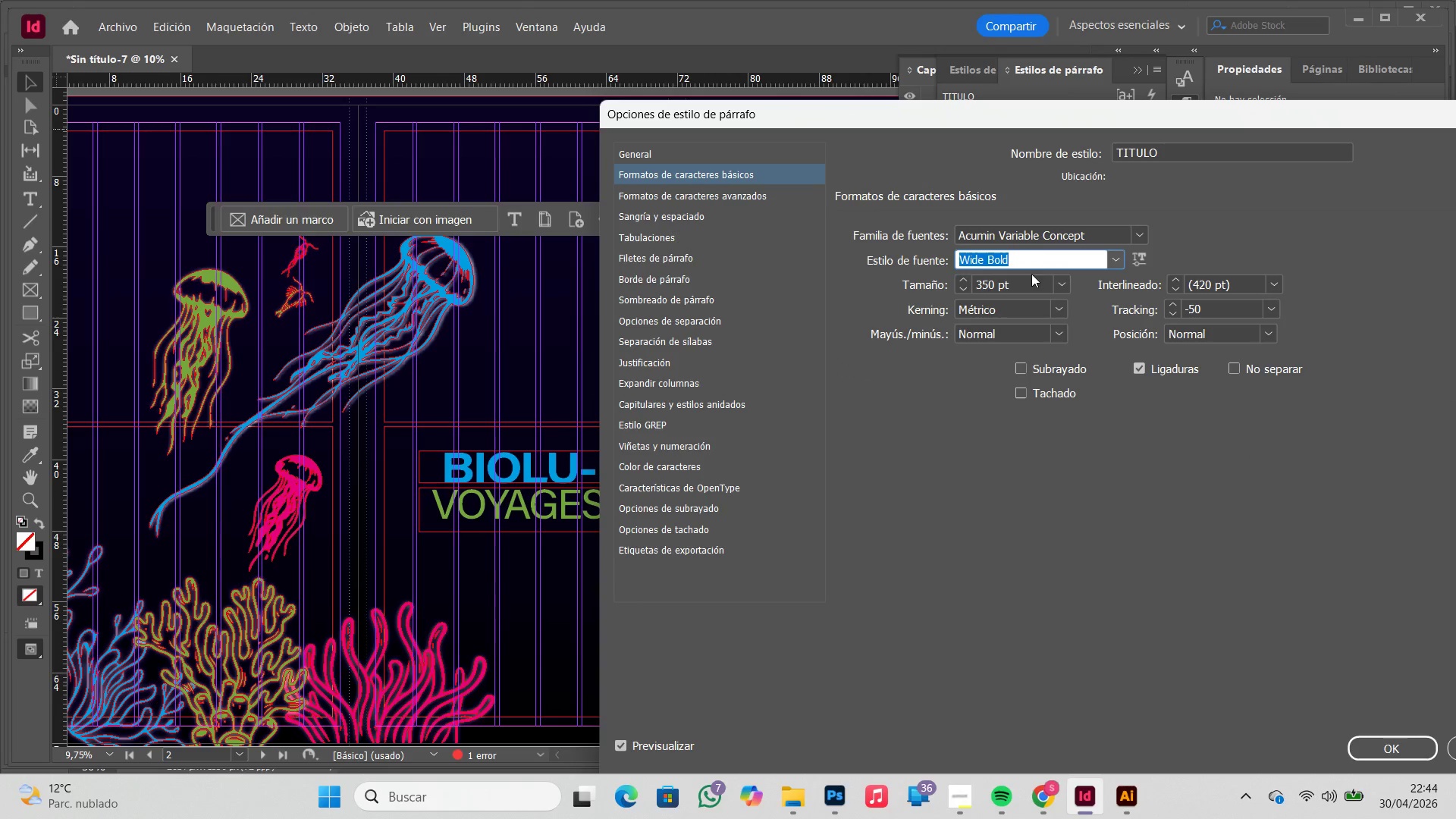 
left_click_drag(start_coordinate=[990, 289], to_coordinate=[981, 288])
 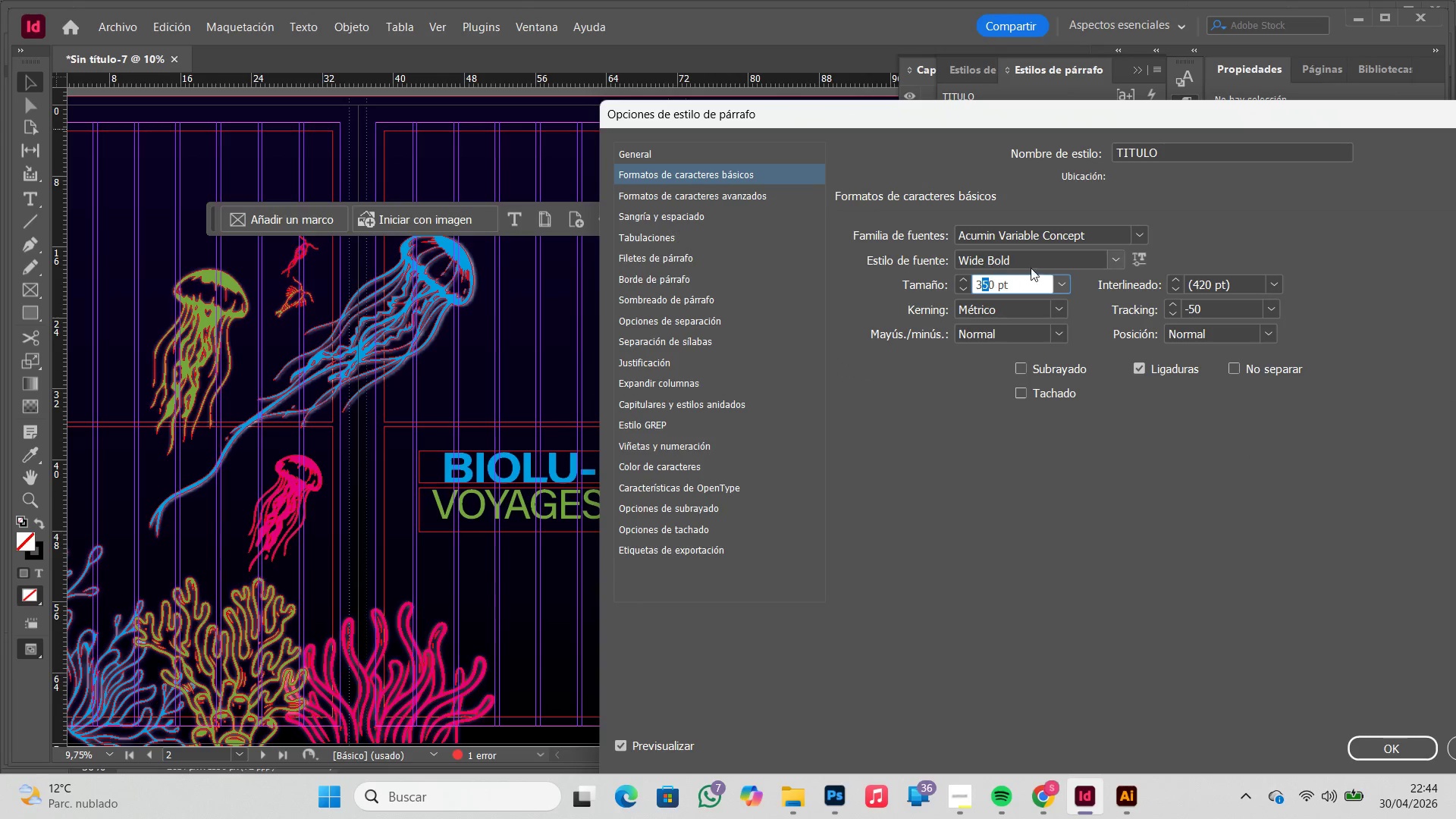 
key(Numpad0)
 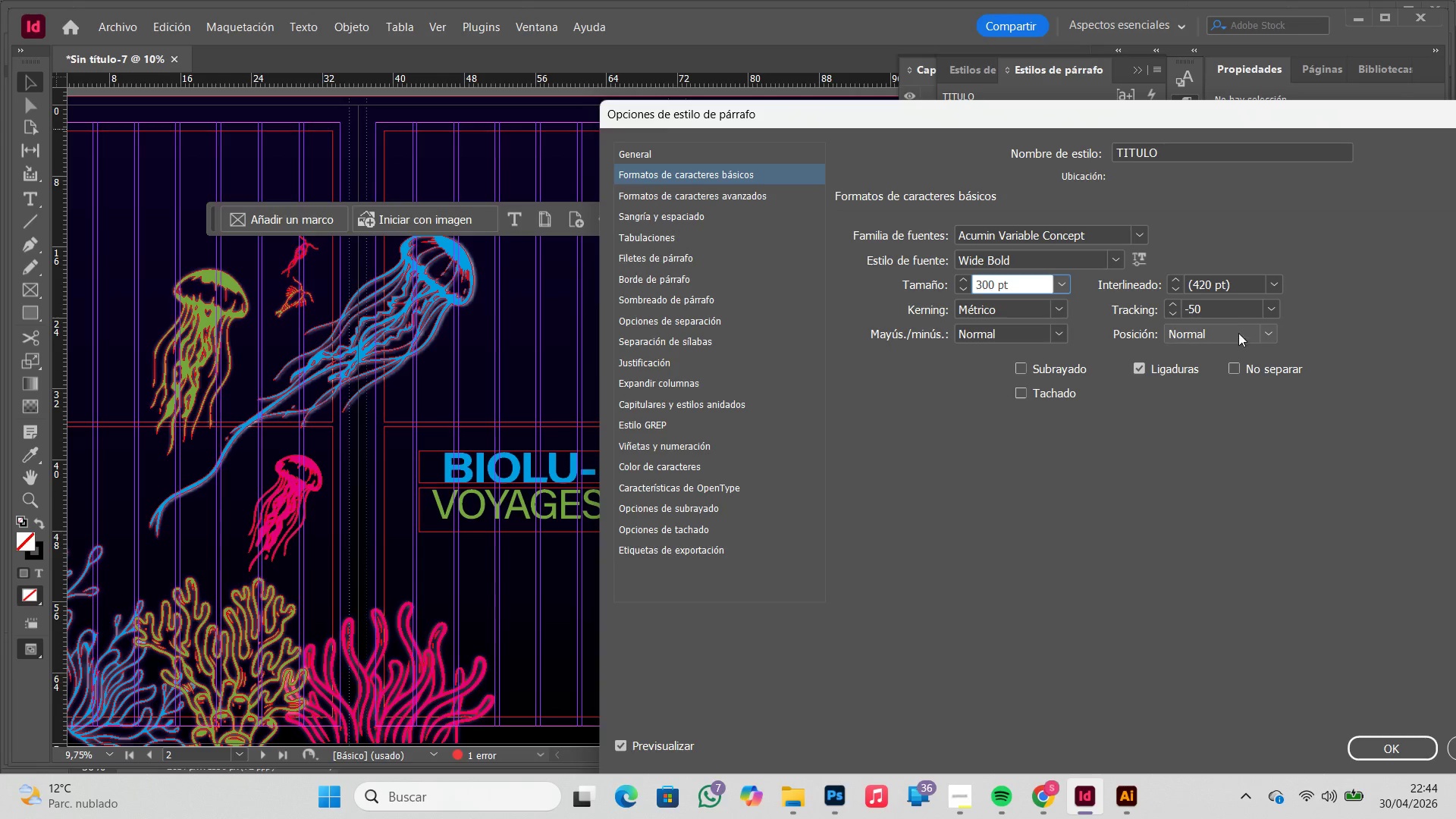 
double_click([1231, 291])
 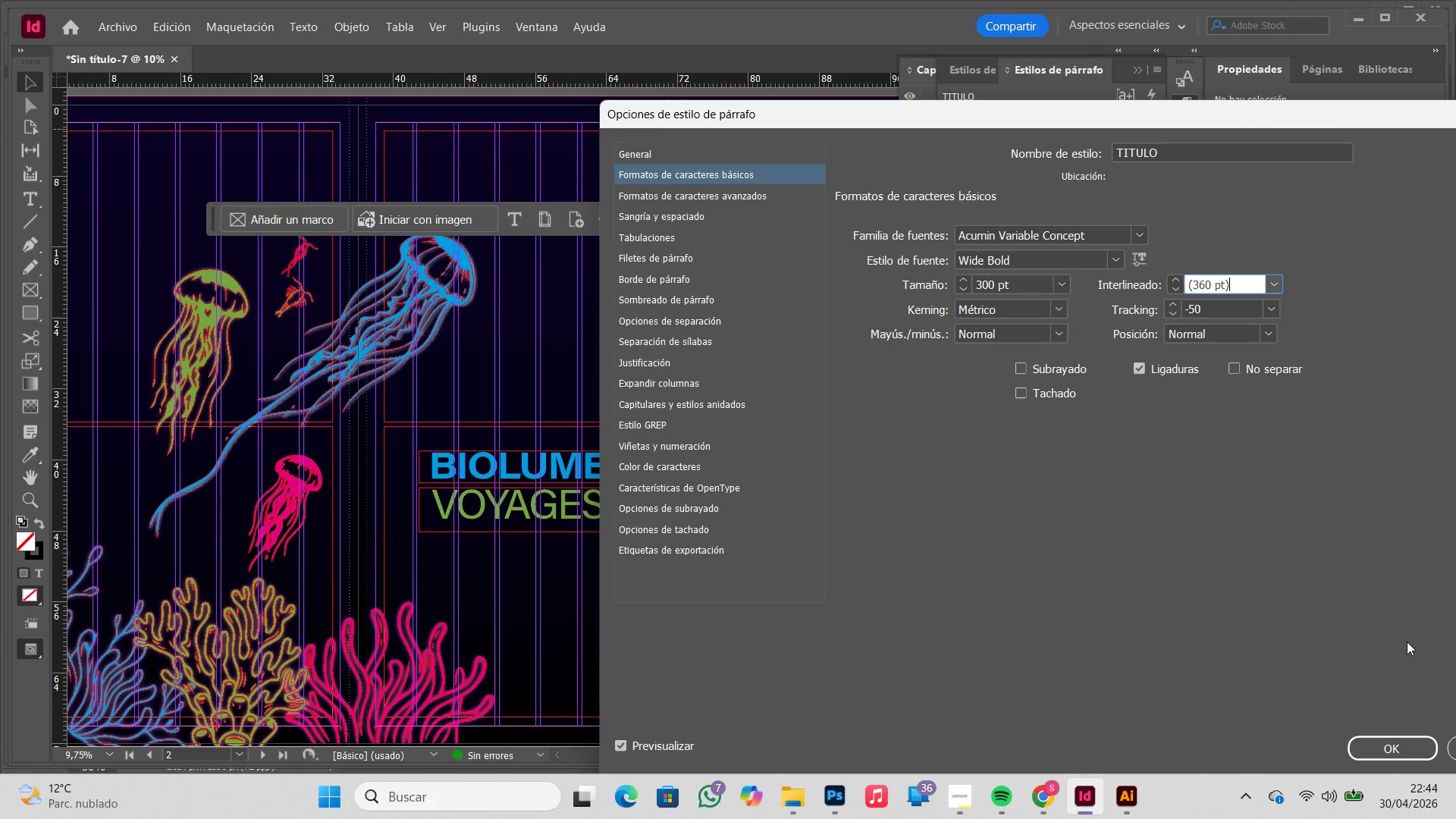 
left_click([1394, 752])
 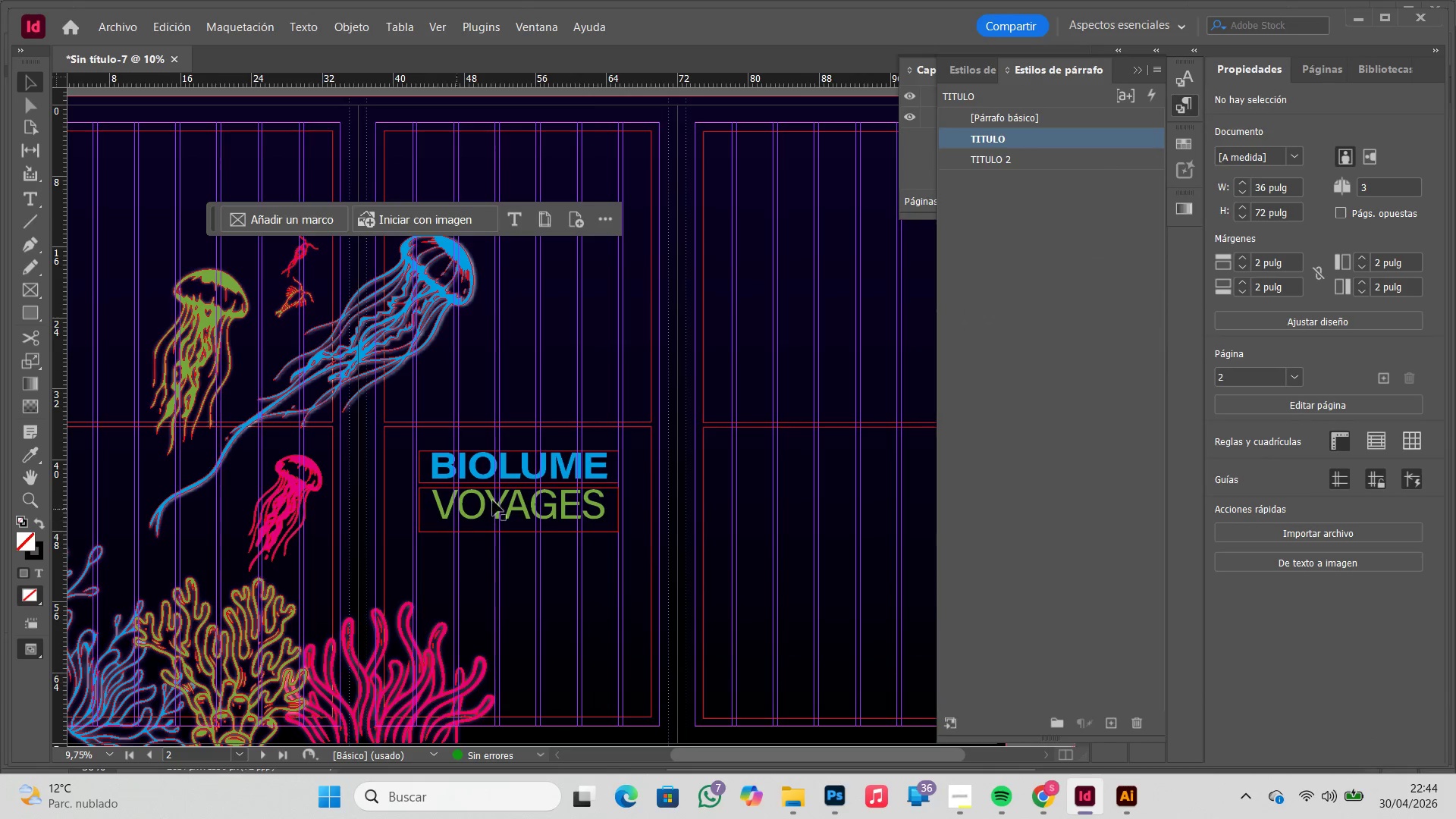 
left_click([502, 500])
 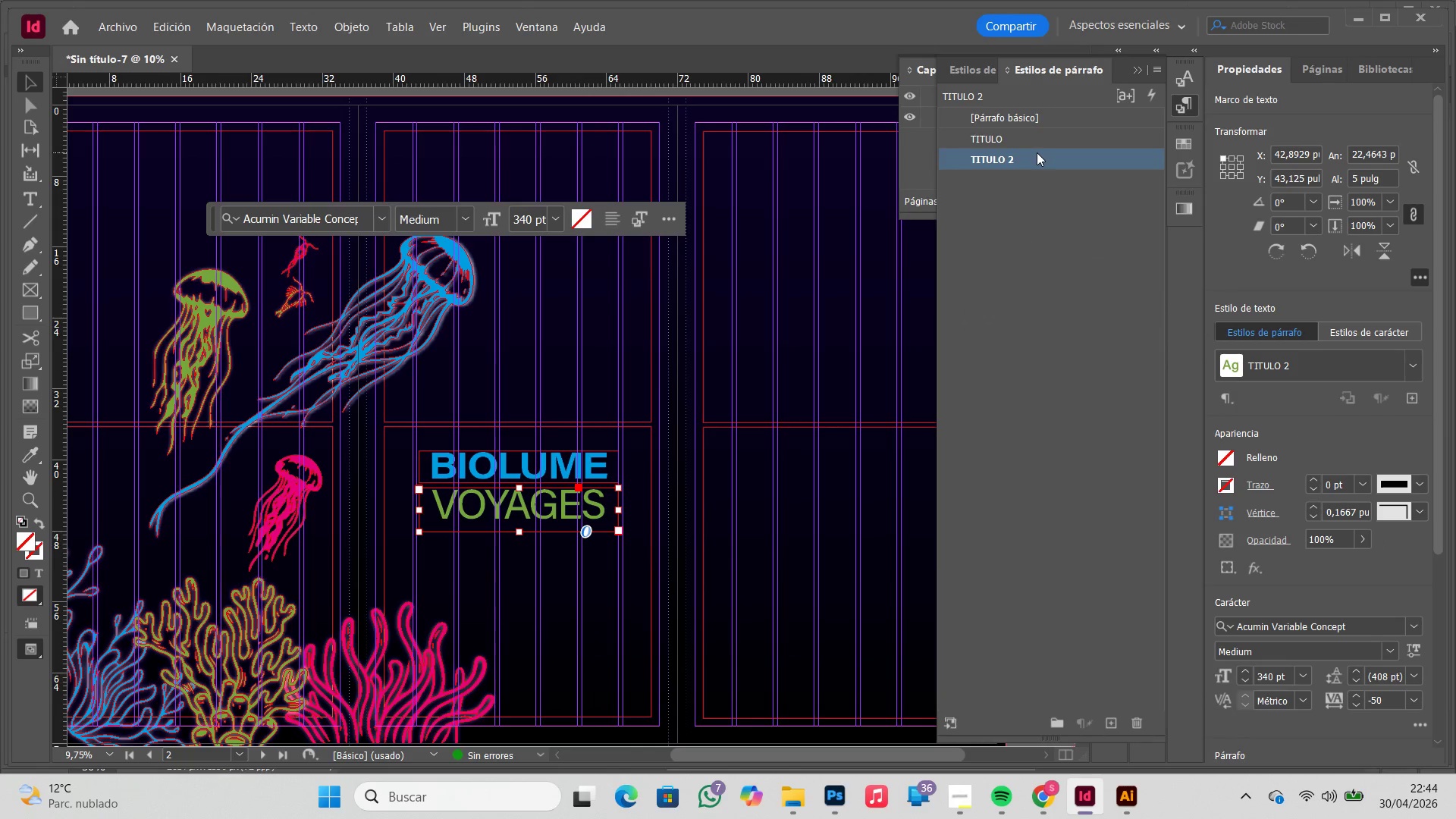 
double_click([1037, 155])
 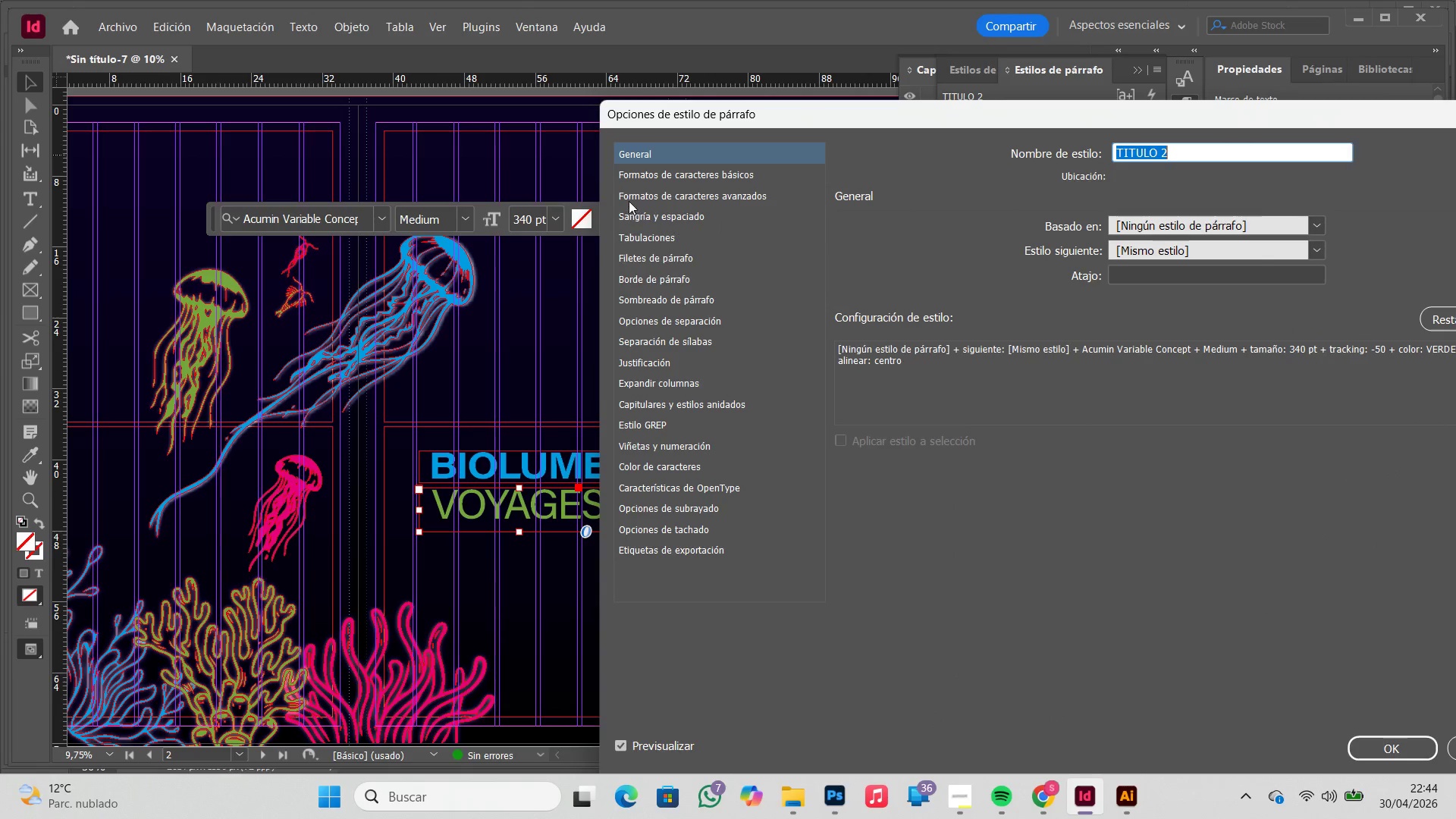 
left_click([667, 178])
 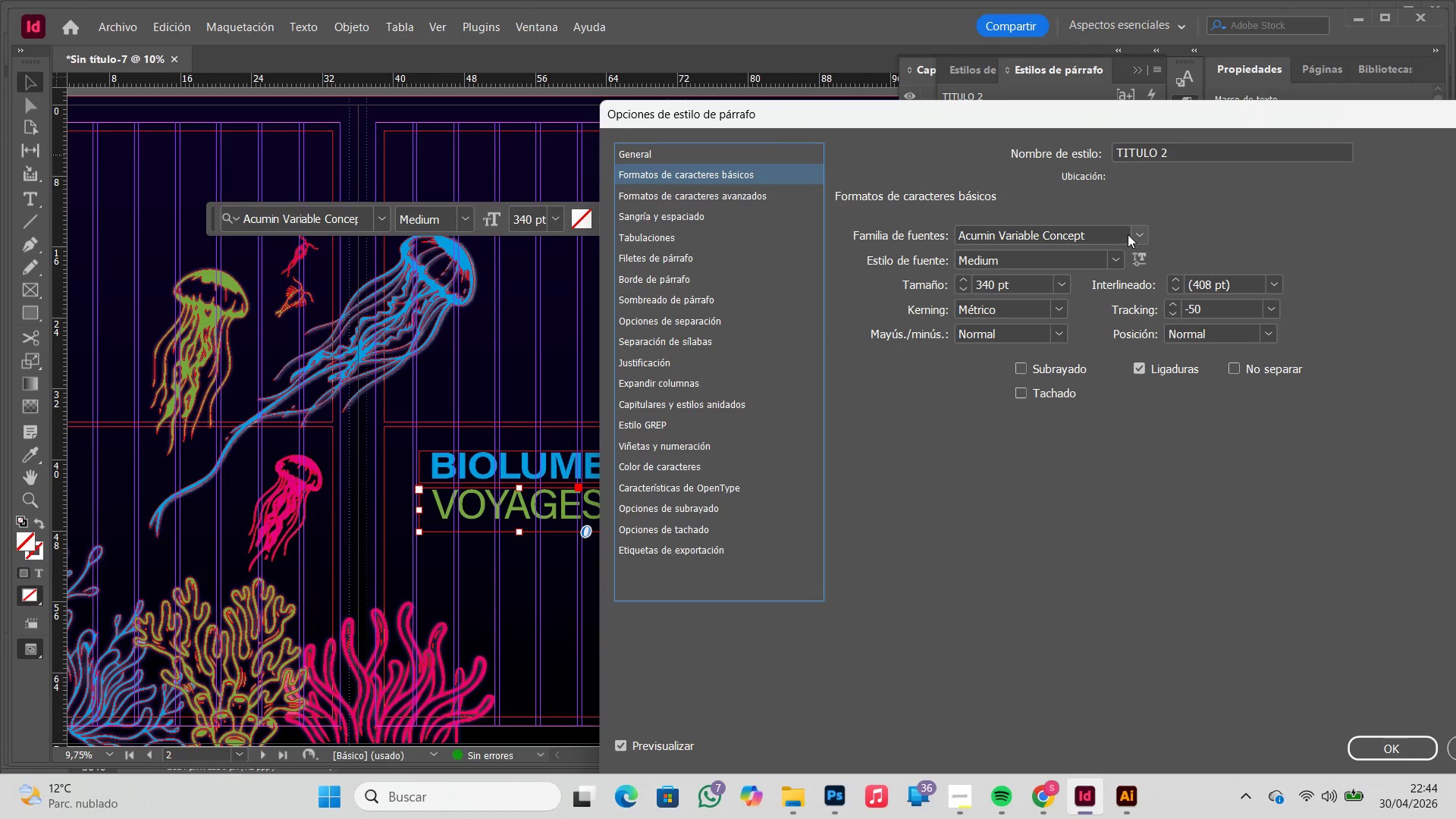 
left_click([1122, 253])
 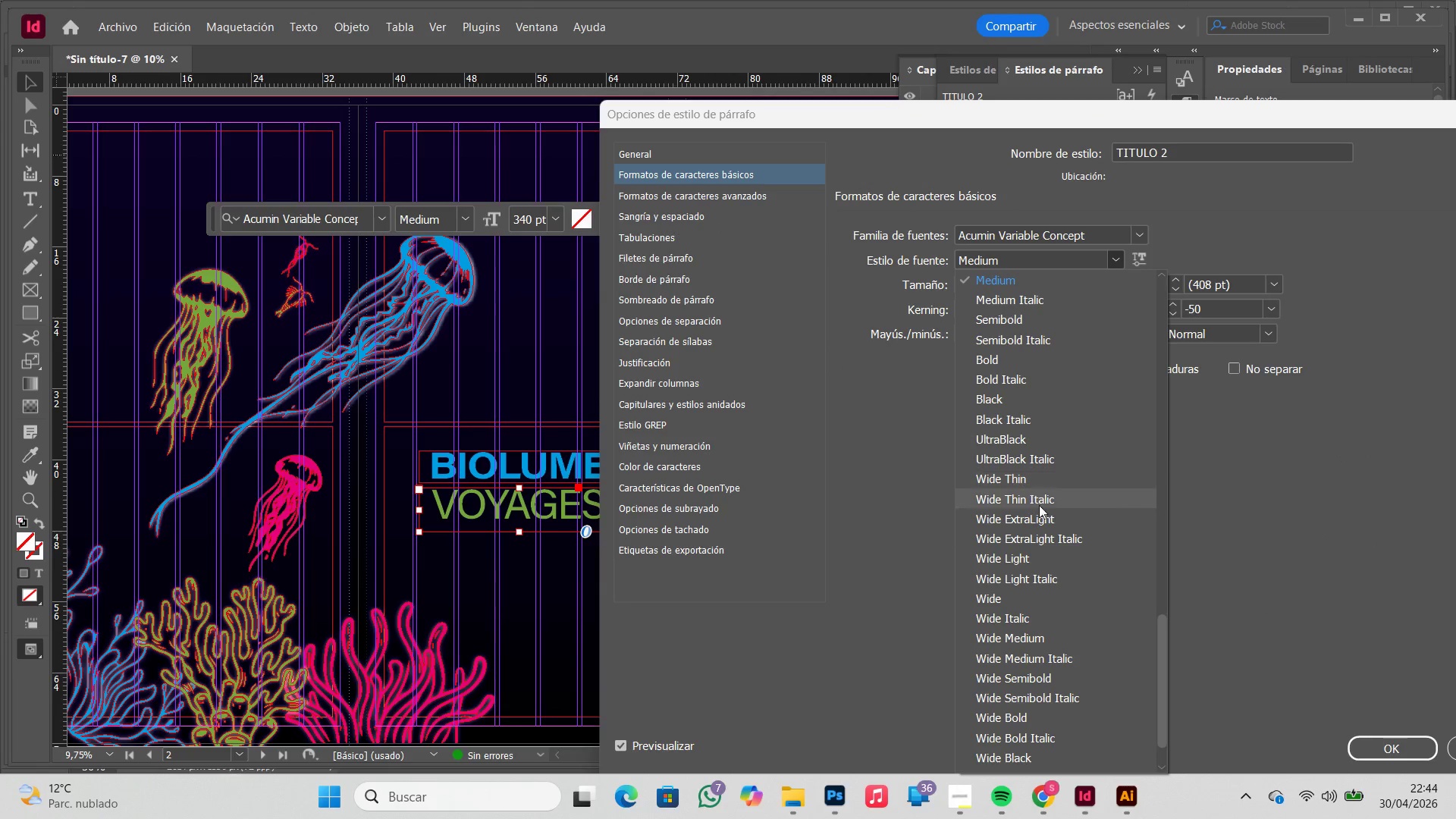 
left_click([1034, 642])
 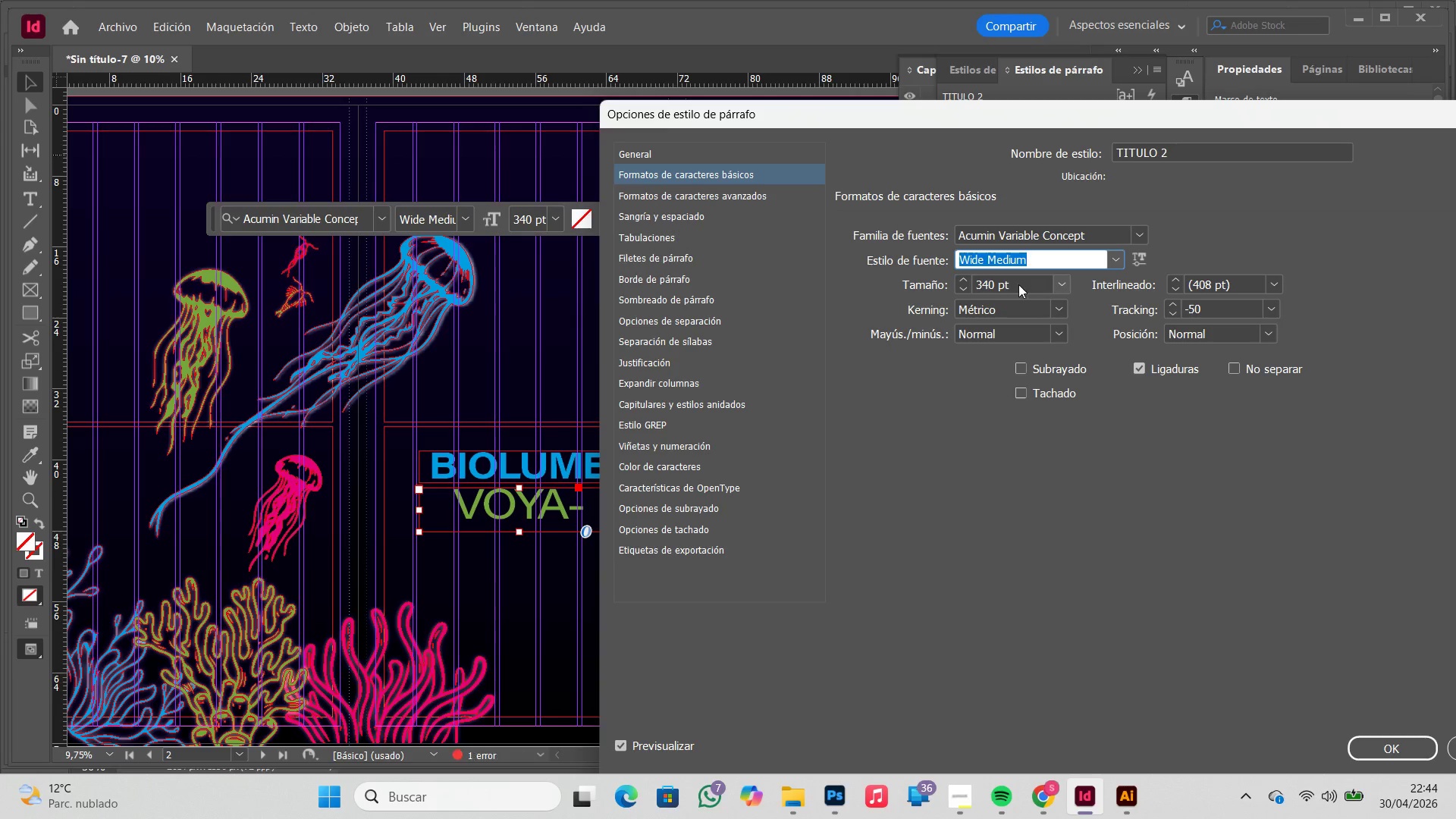 
left_click_drag(start_coordinate=[989, 284], to_coordinate=[981, 285])
 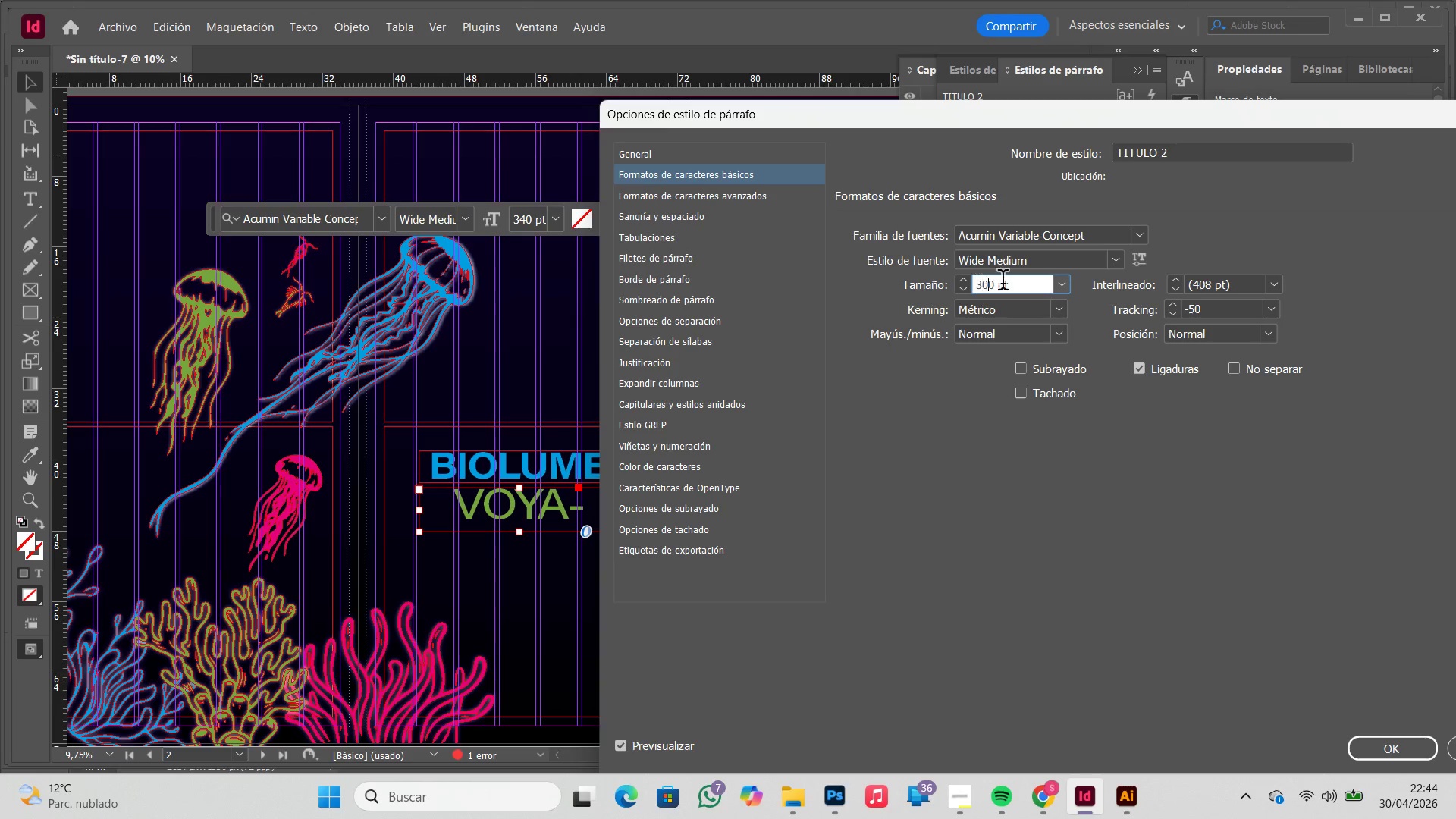 
key(Numpad0)
 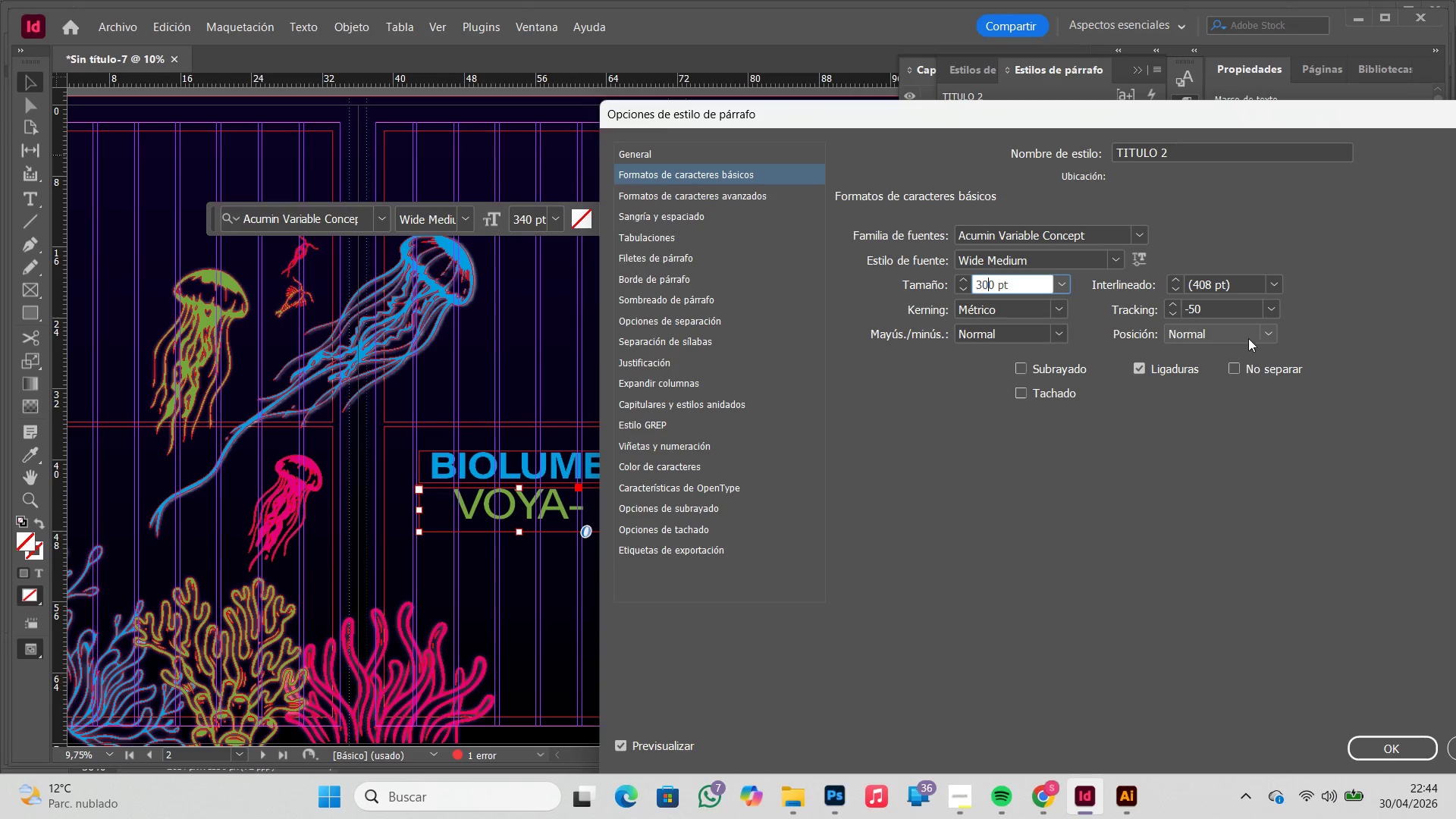 
left_click([1231, 335])
 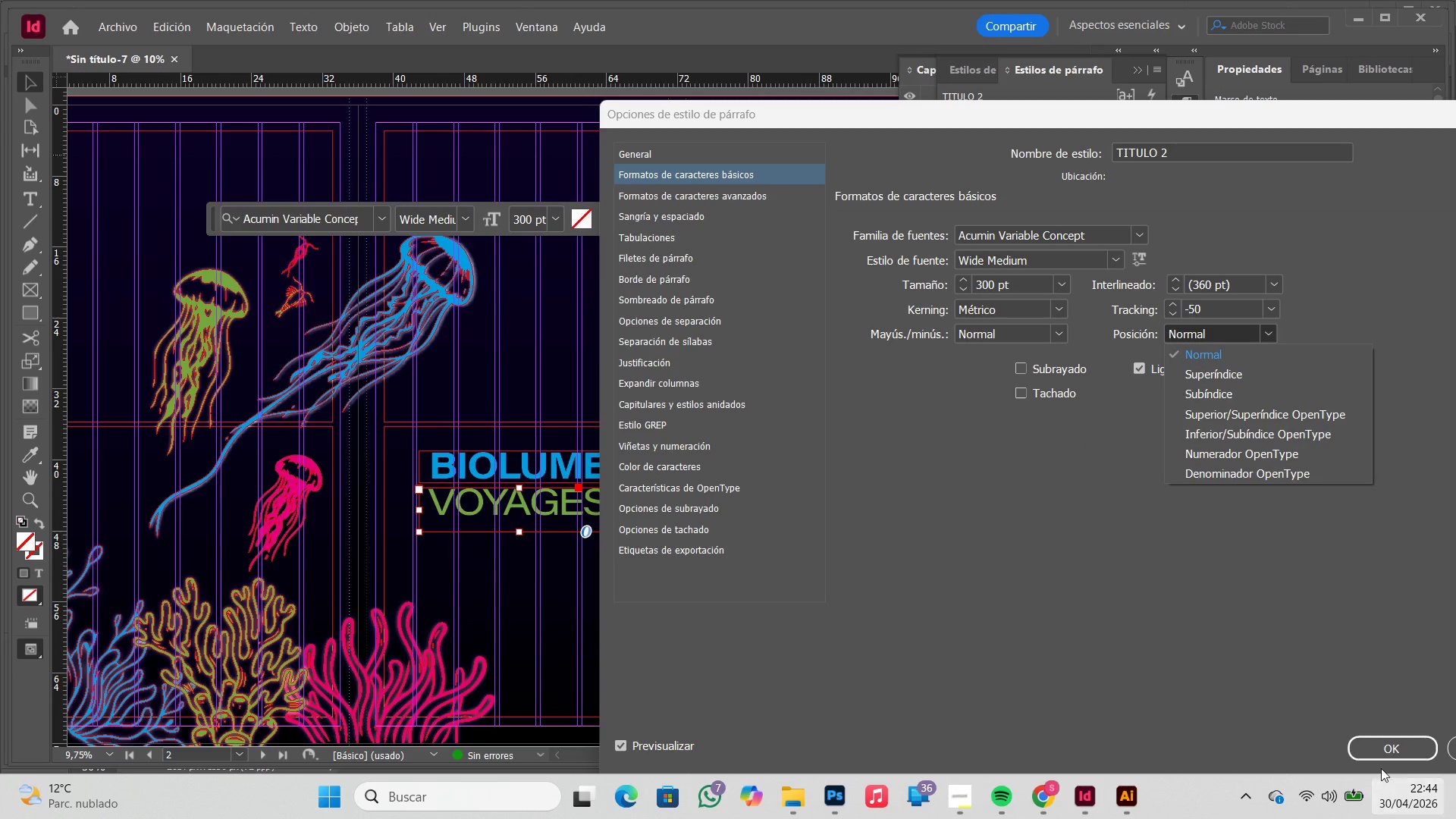 
double_click([1382, 749])
 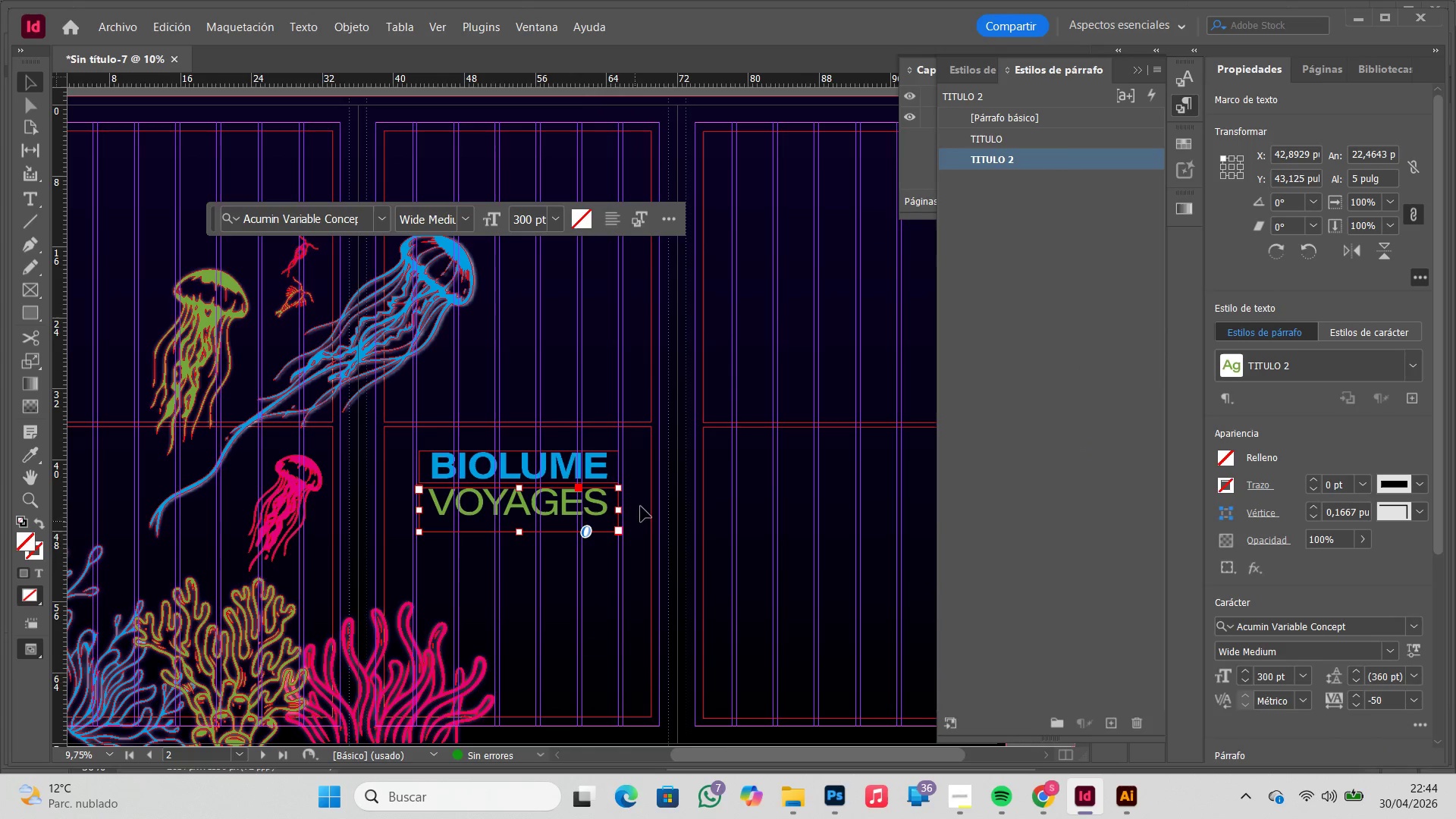 
left_click([742, 479])
 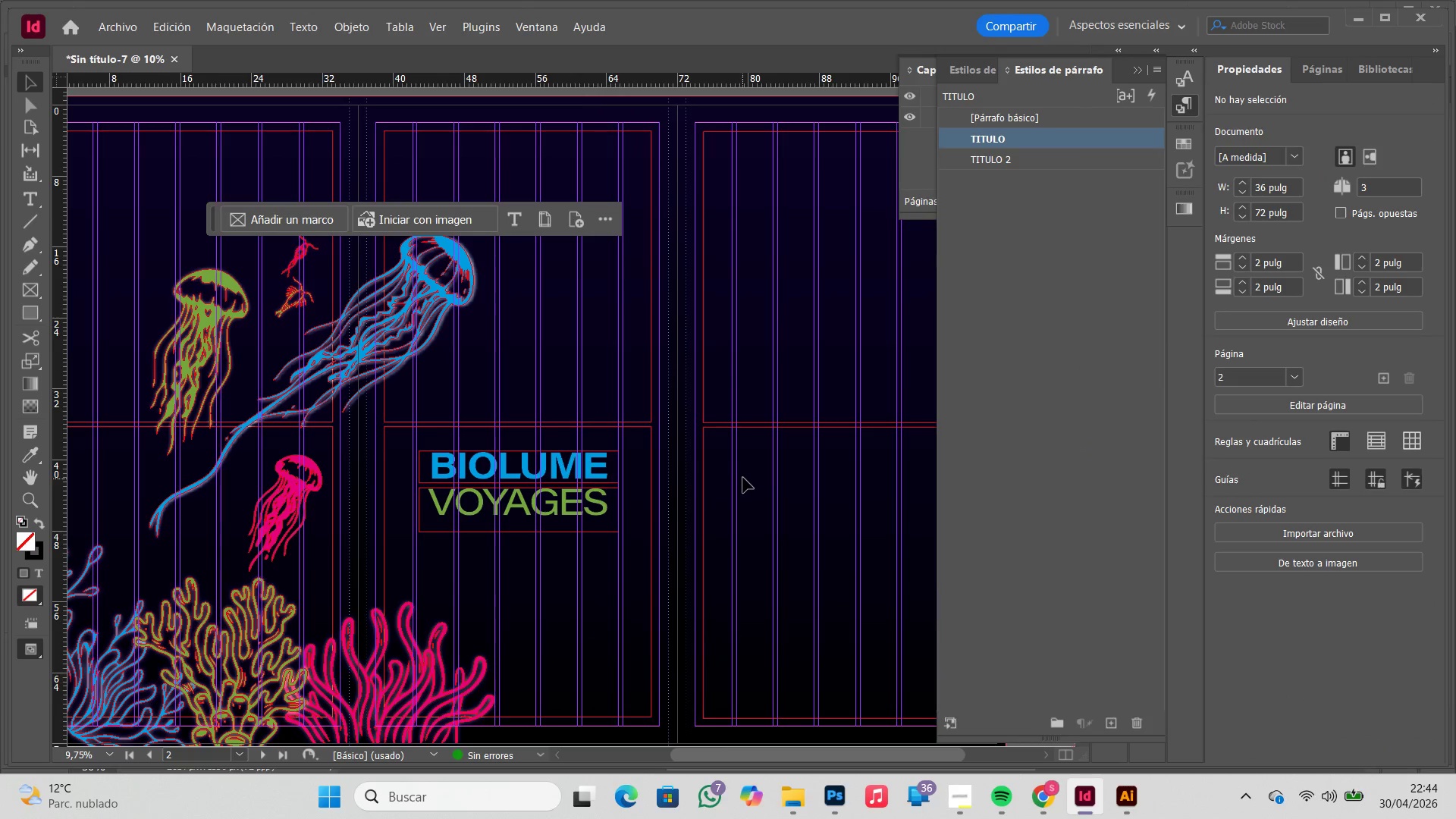 
key(W)
 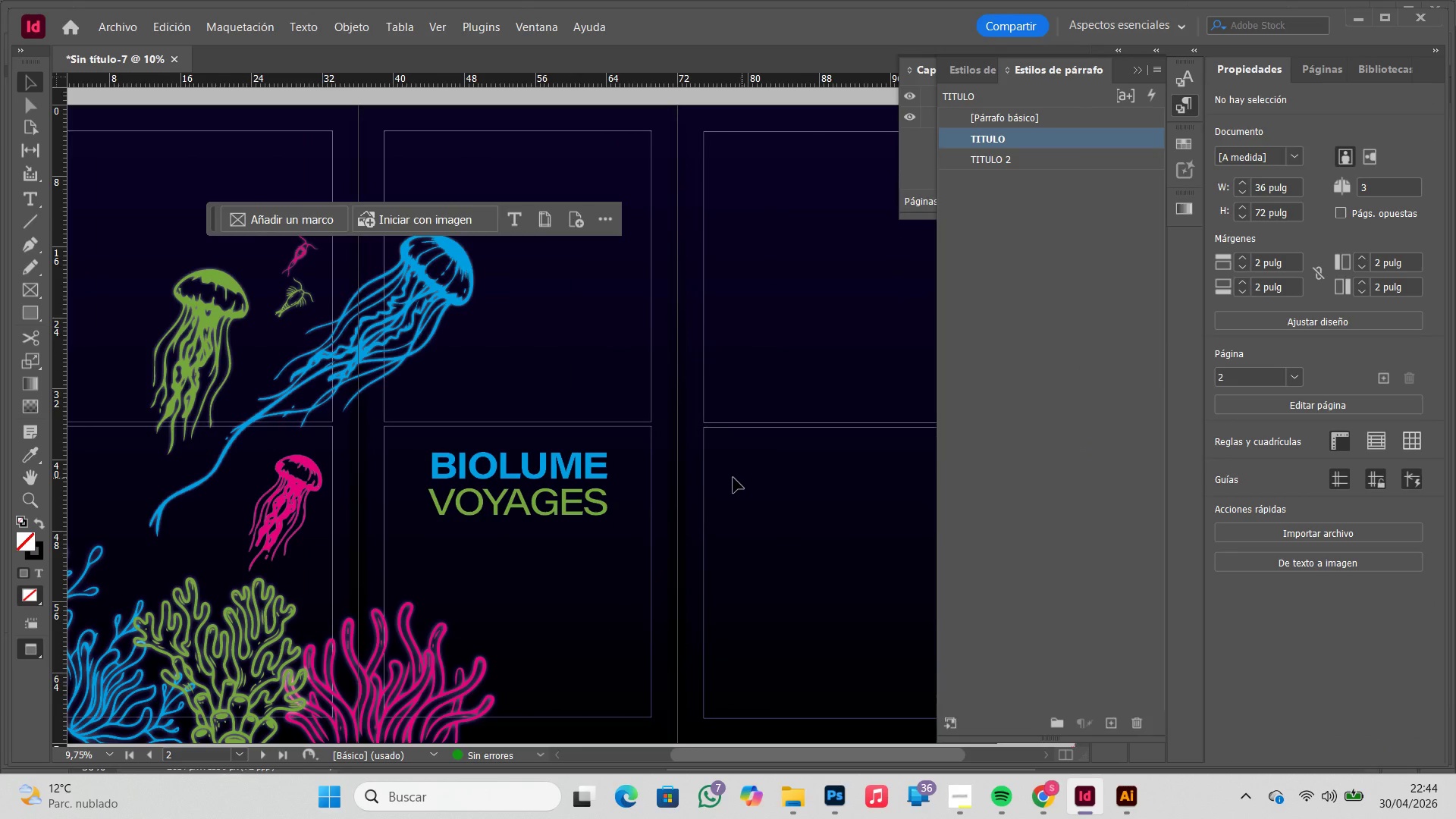 
key(W)
 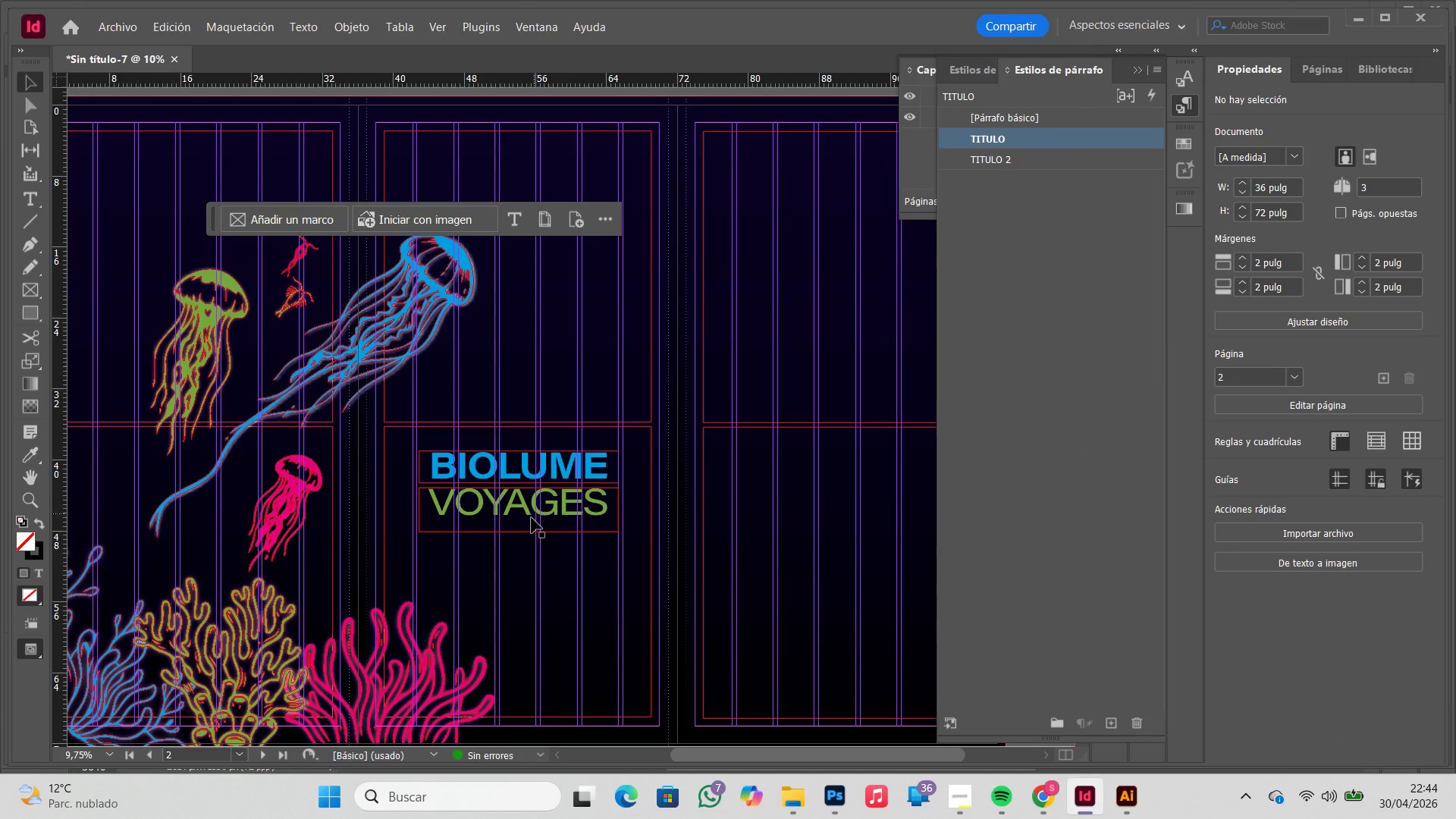 
left_click([526, 511])
 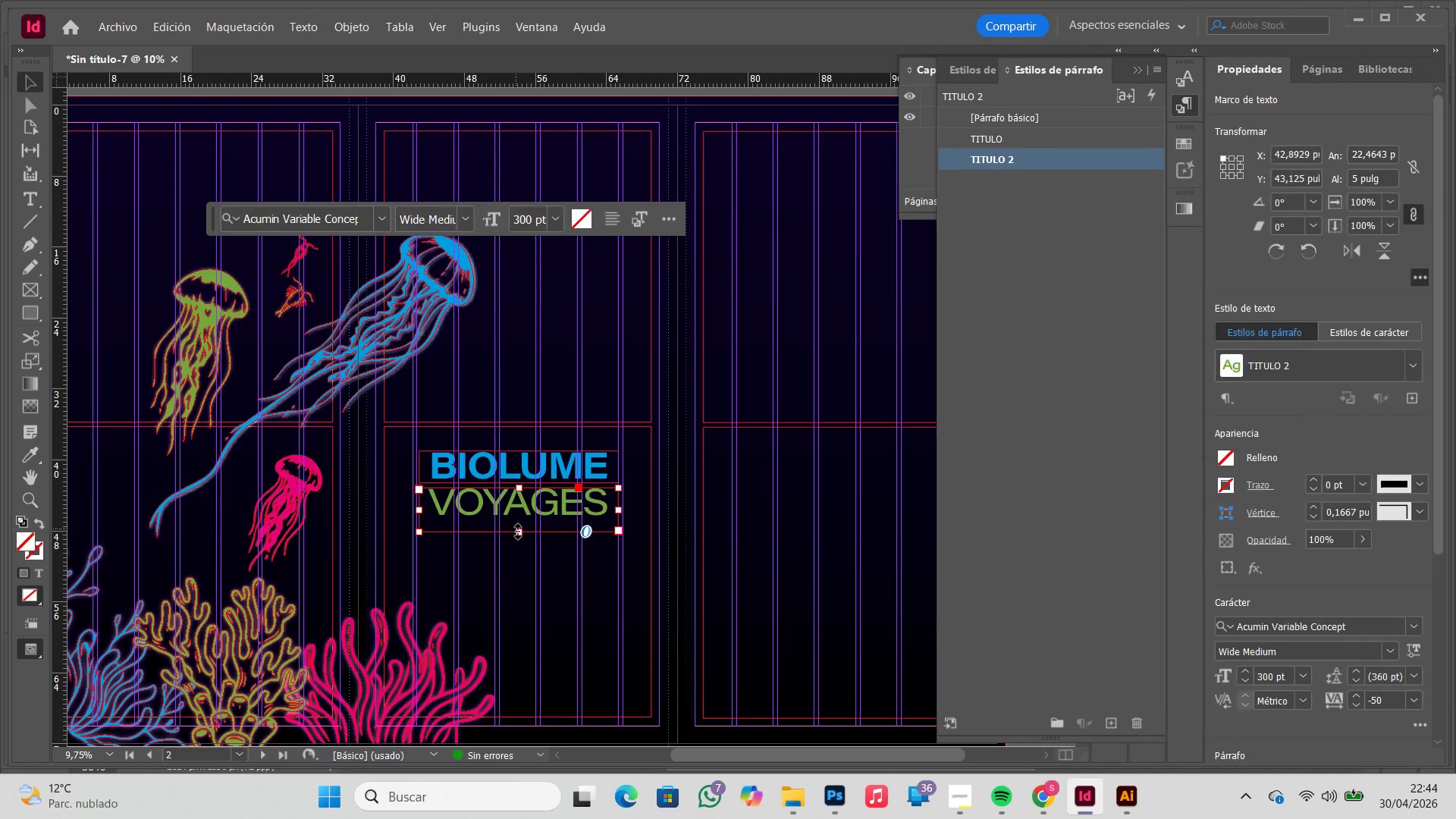 
double_click([518, 532])
 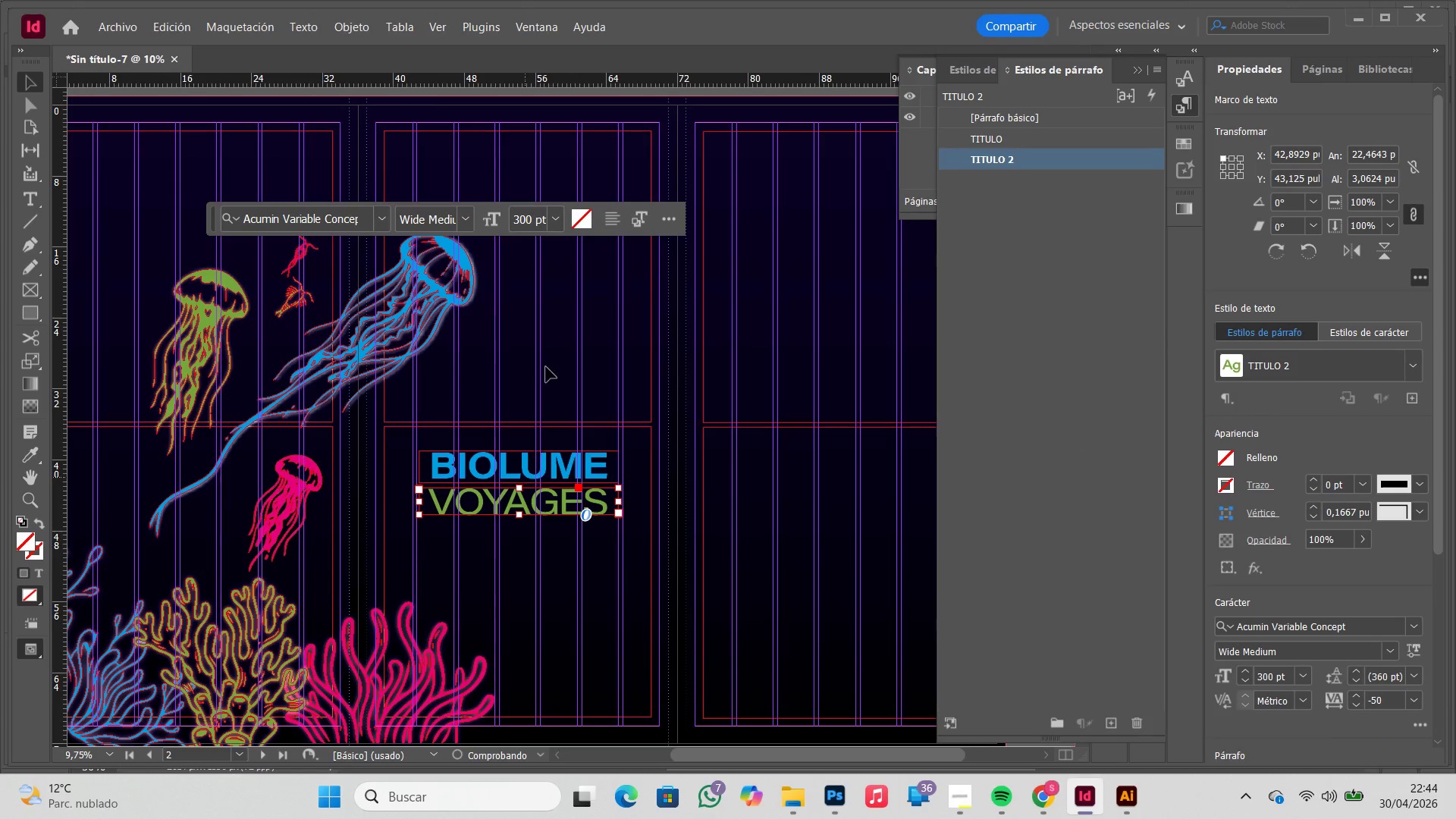 
triple_click([546, 367])
 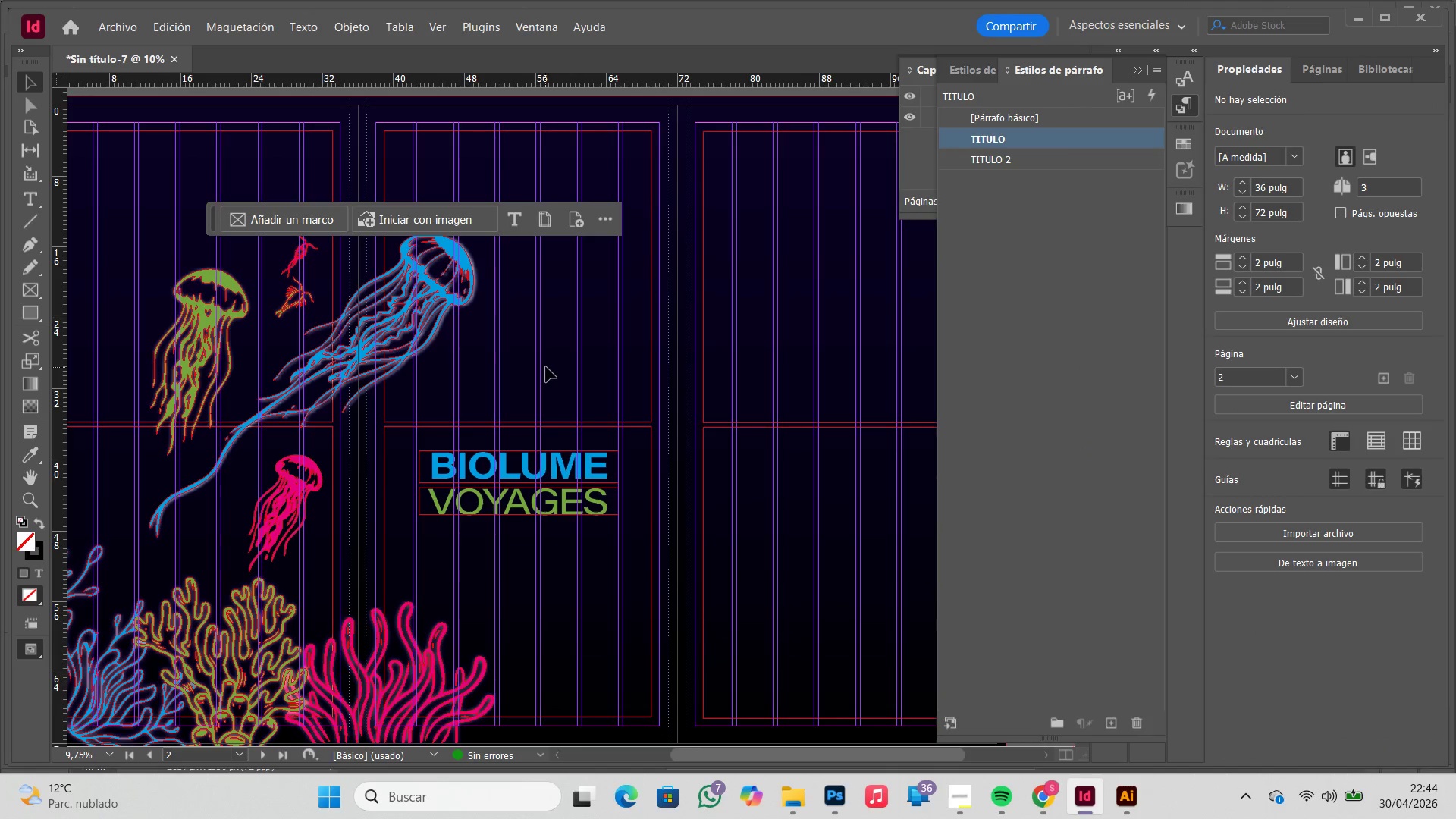 
type(WW)
 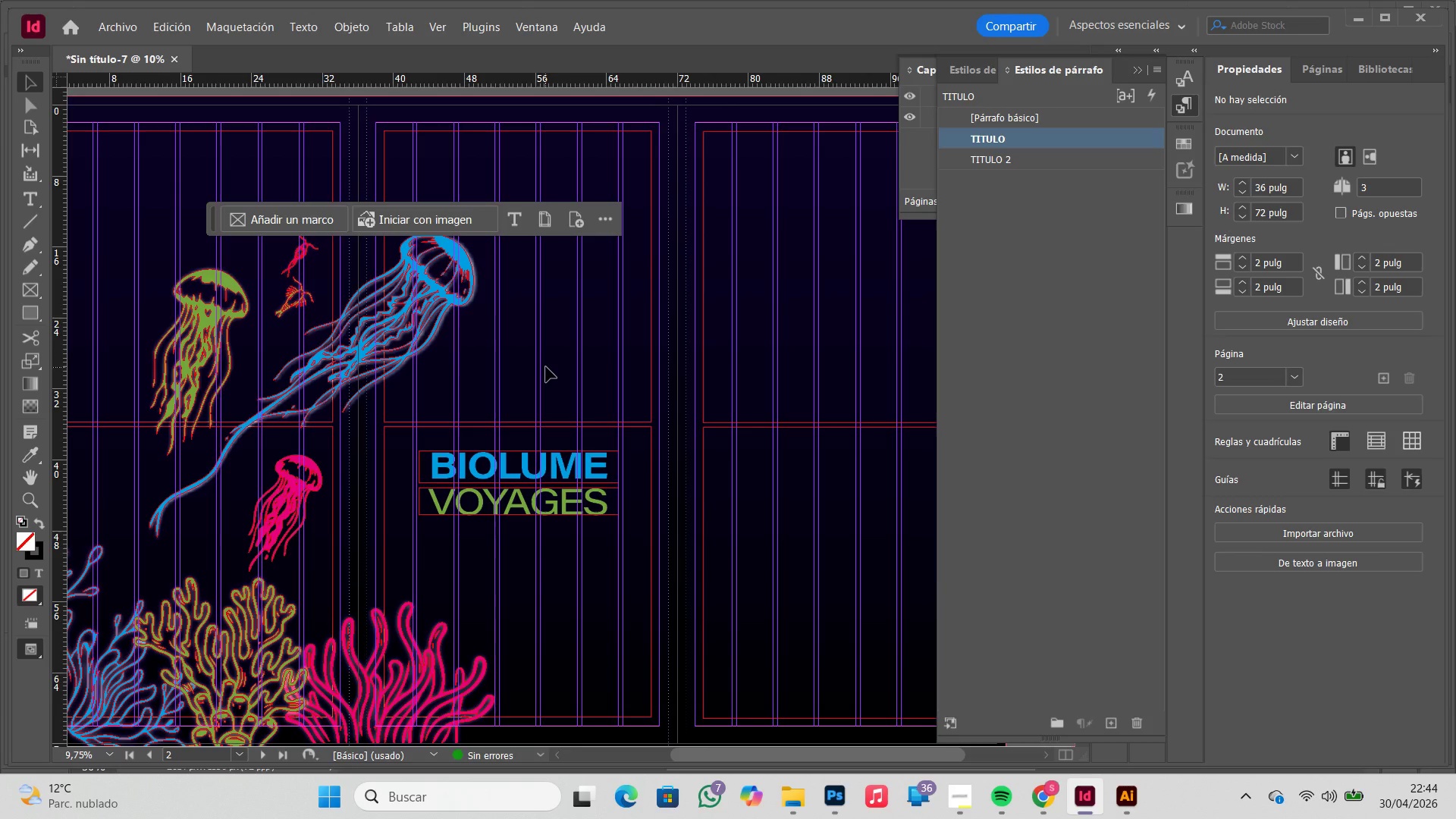 
left_click([514, 471])
 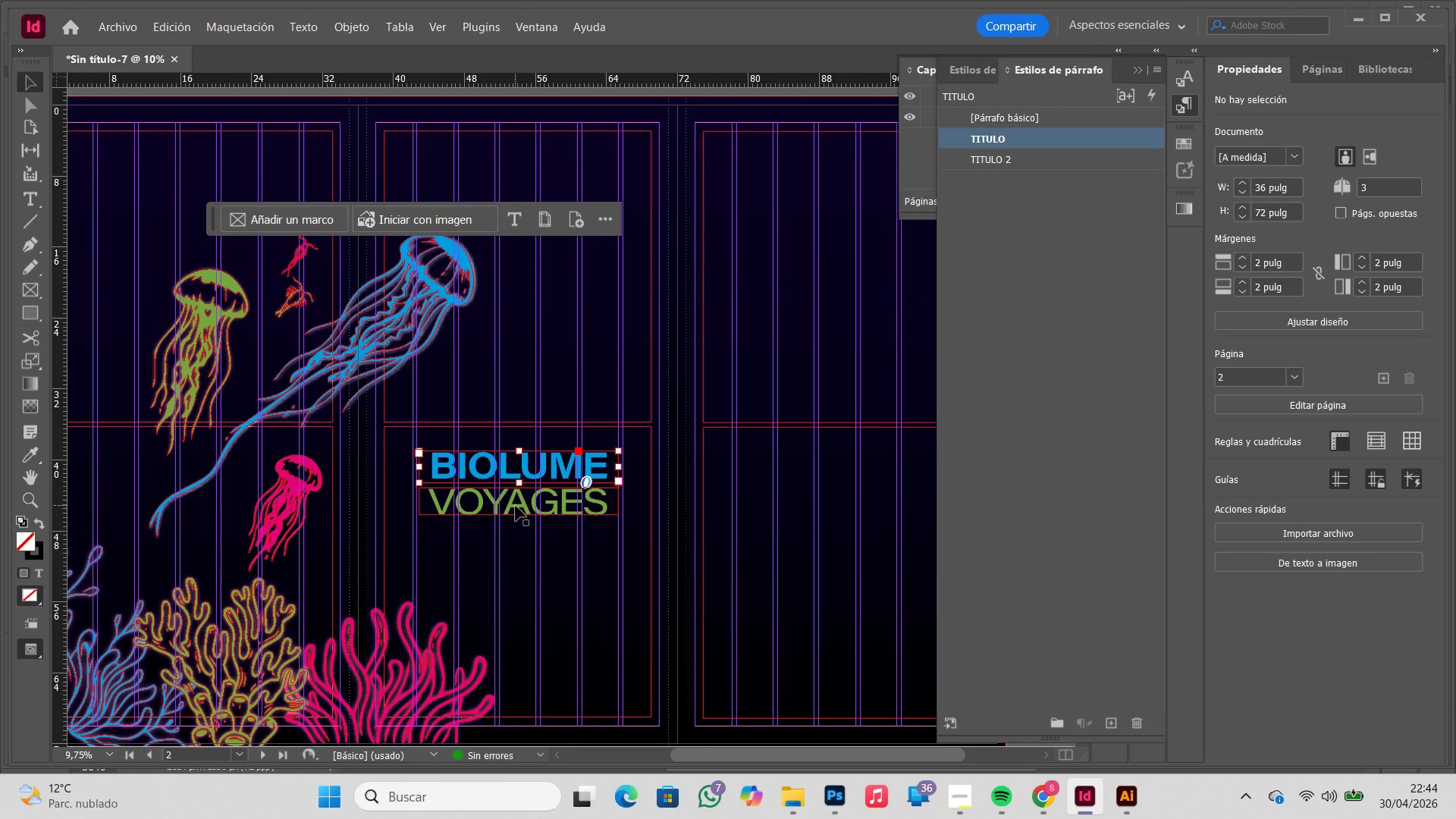 
hold_key(key=ShiftLeft, duration=0.42)
double_click([516, 507])
 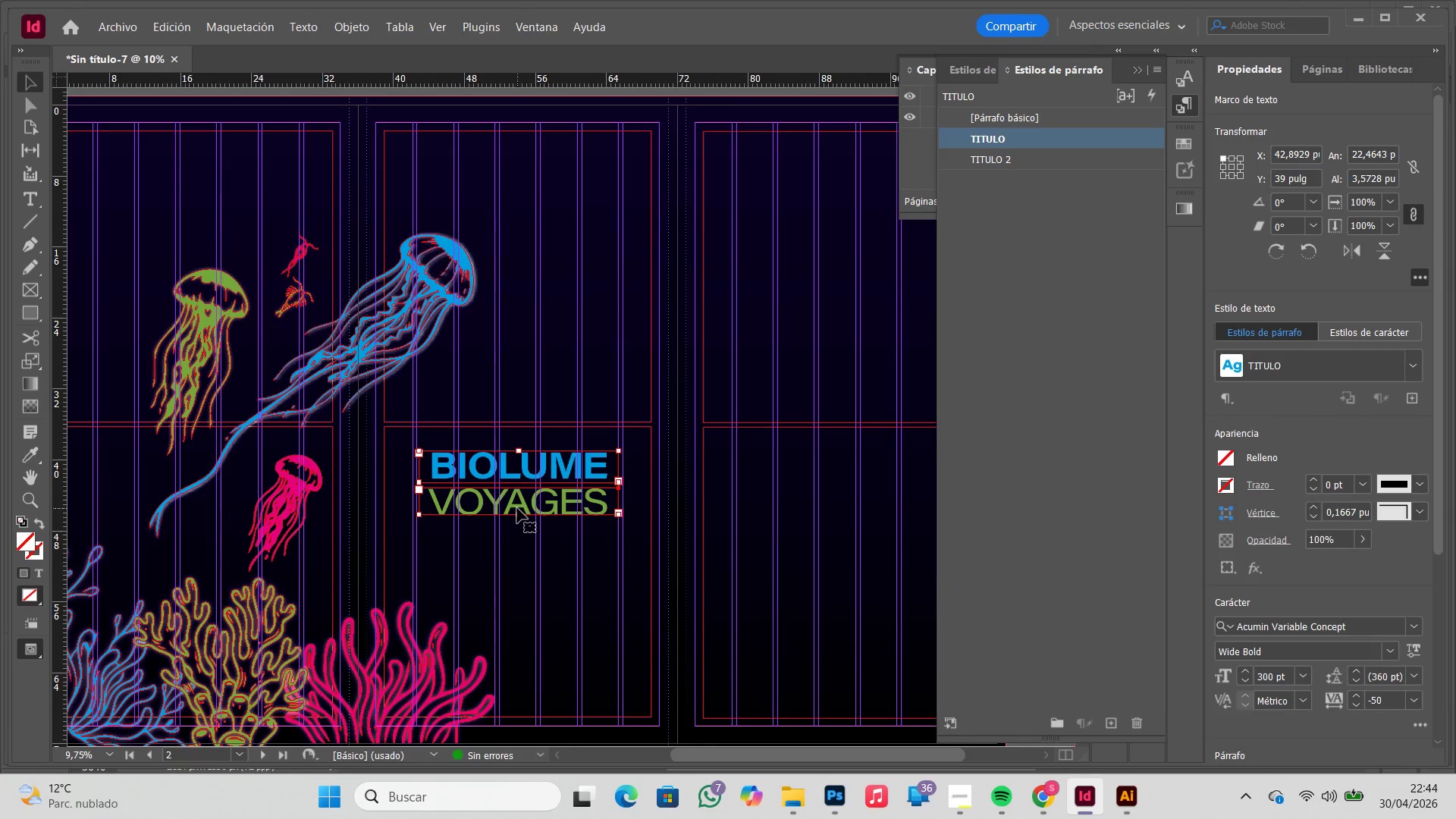 
left_click_drag(start_coordinate=[517, 508], to_coordinate=[518, 397])
 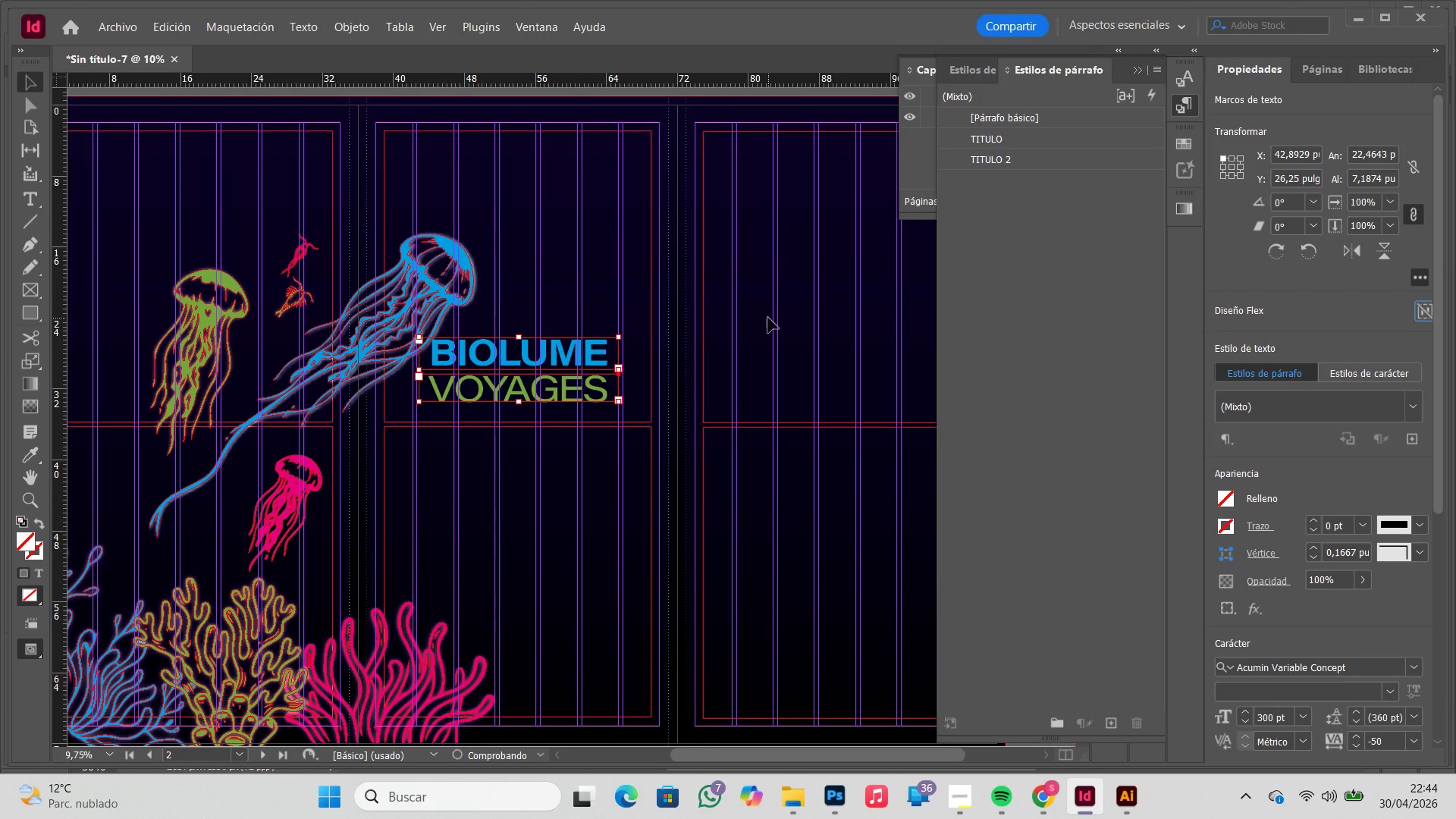 
hold_key(key=ShiftLeft, duration=1.64)
 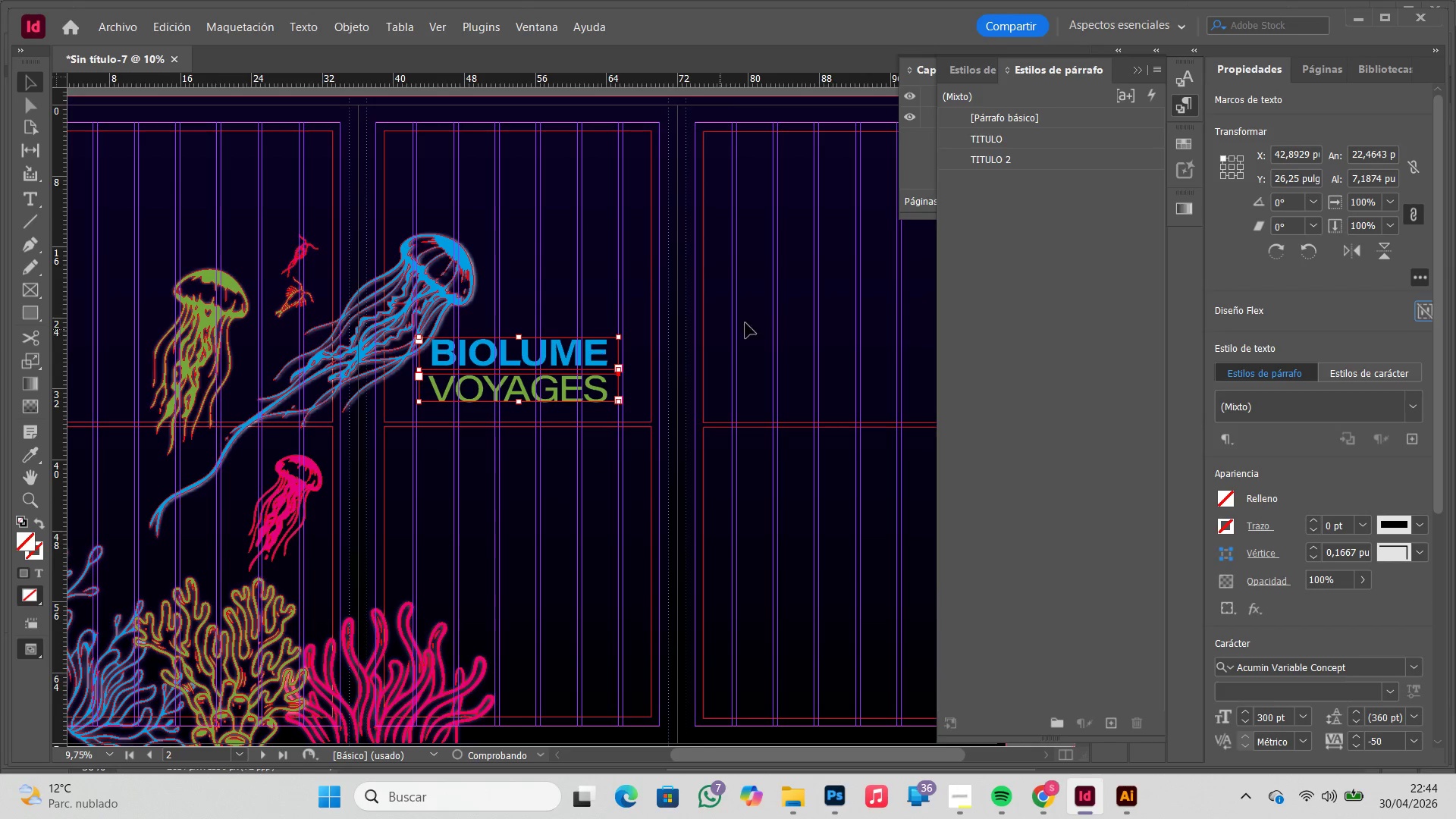 
left_click([768, 318])
 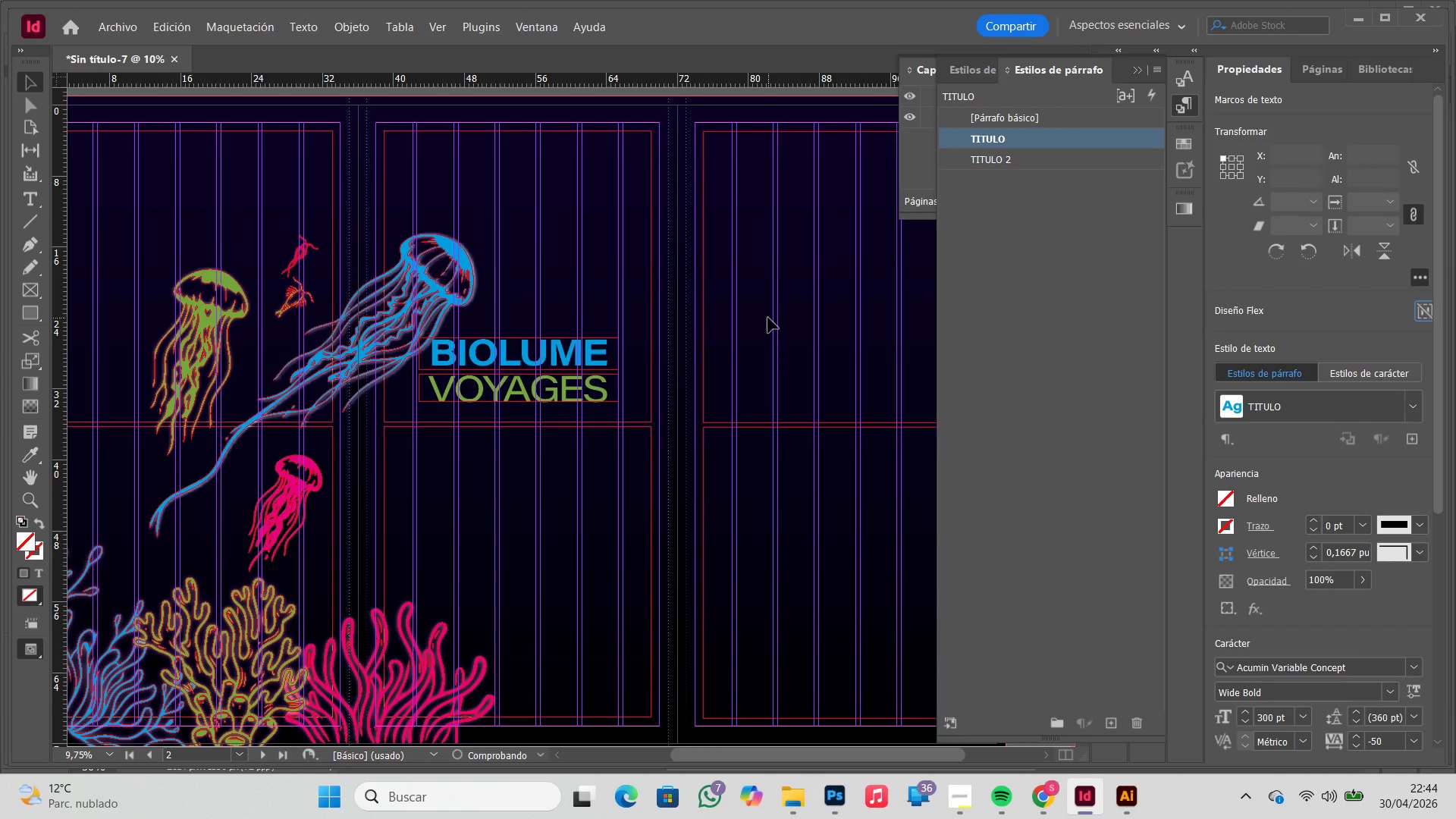 
key(W)
 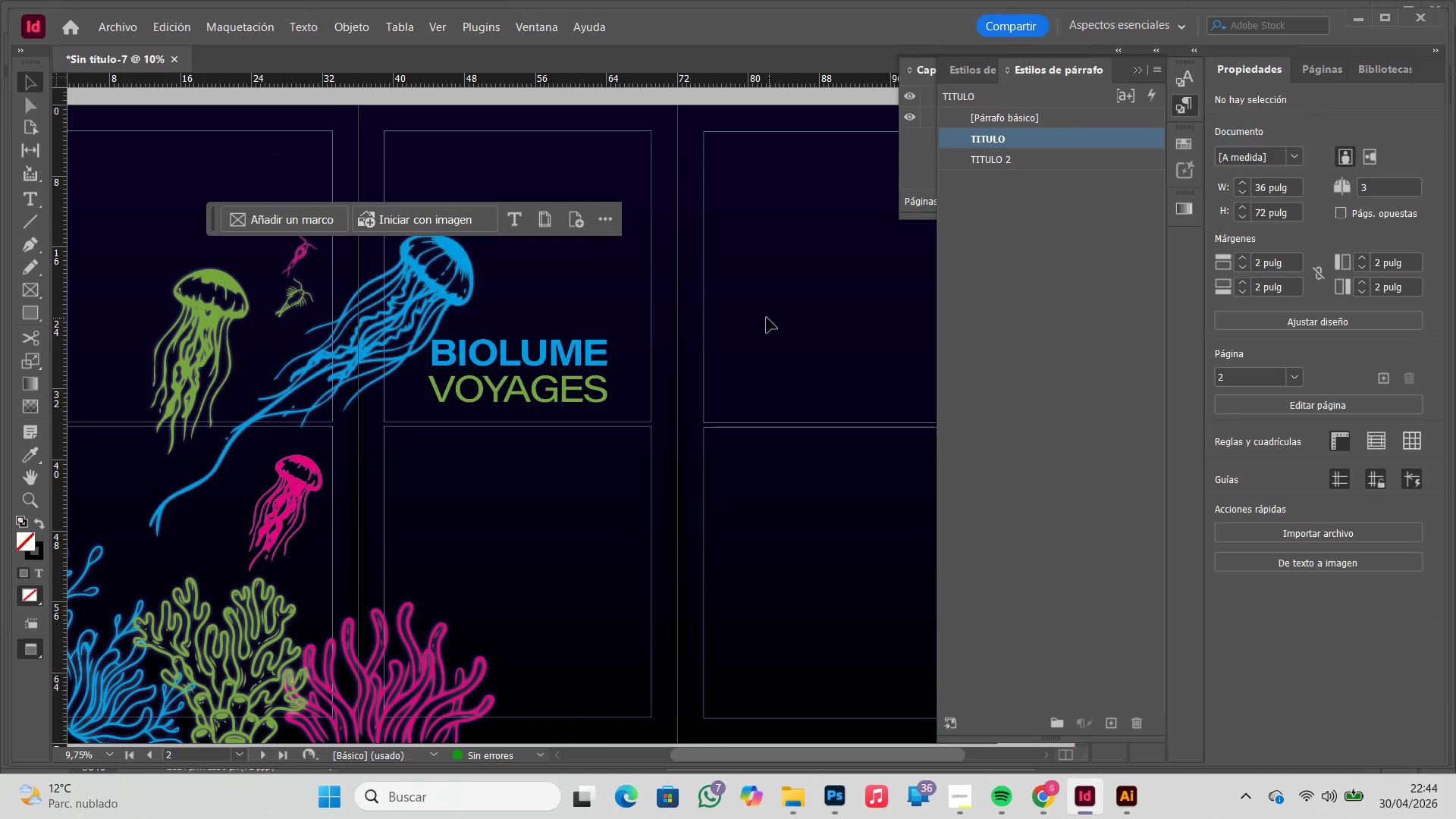 
key(W)
 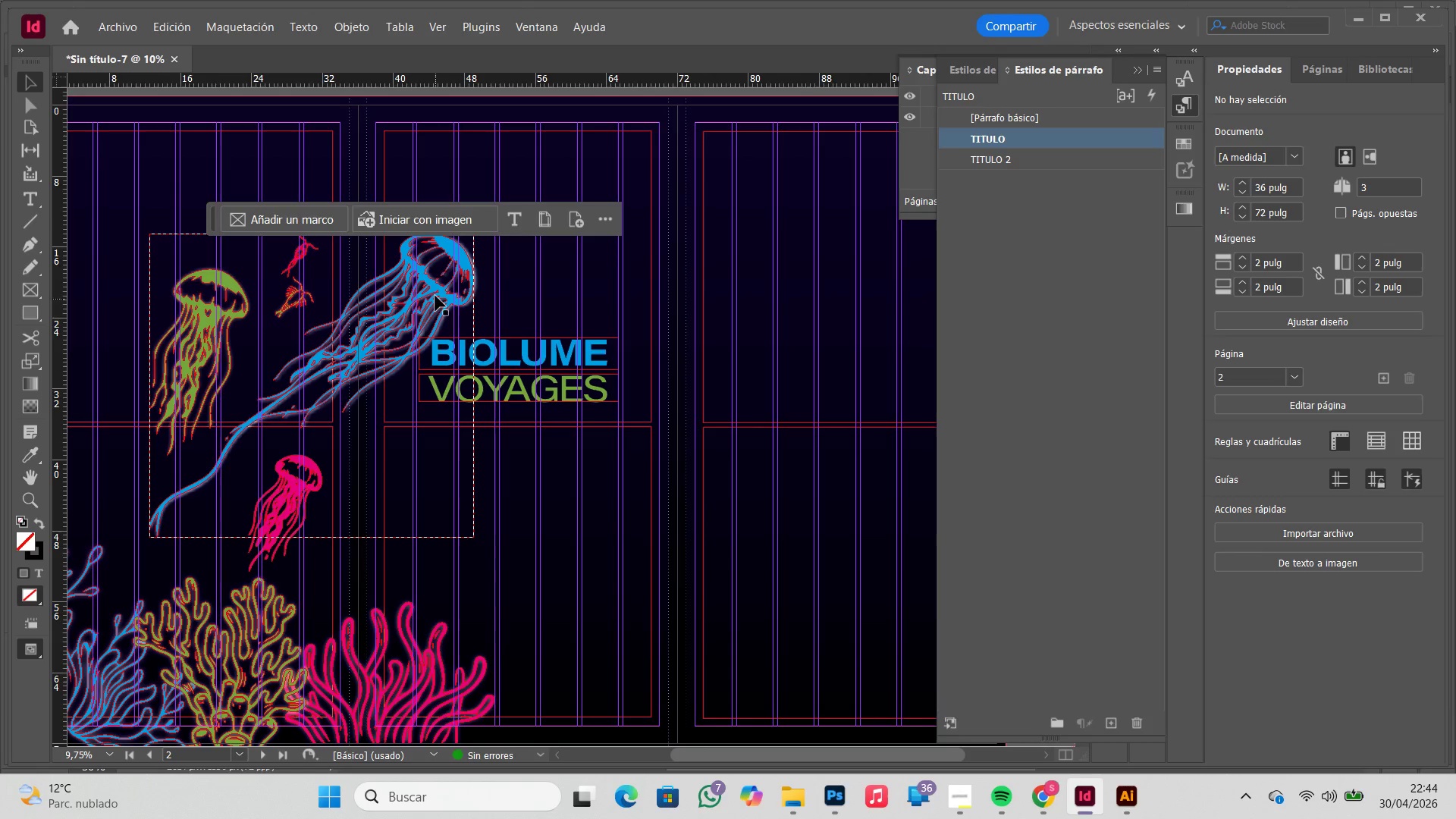 
left_click_drag(start_coordinate=[435, 287], to_coordinate=[425, 272])
 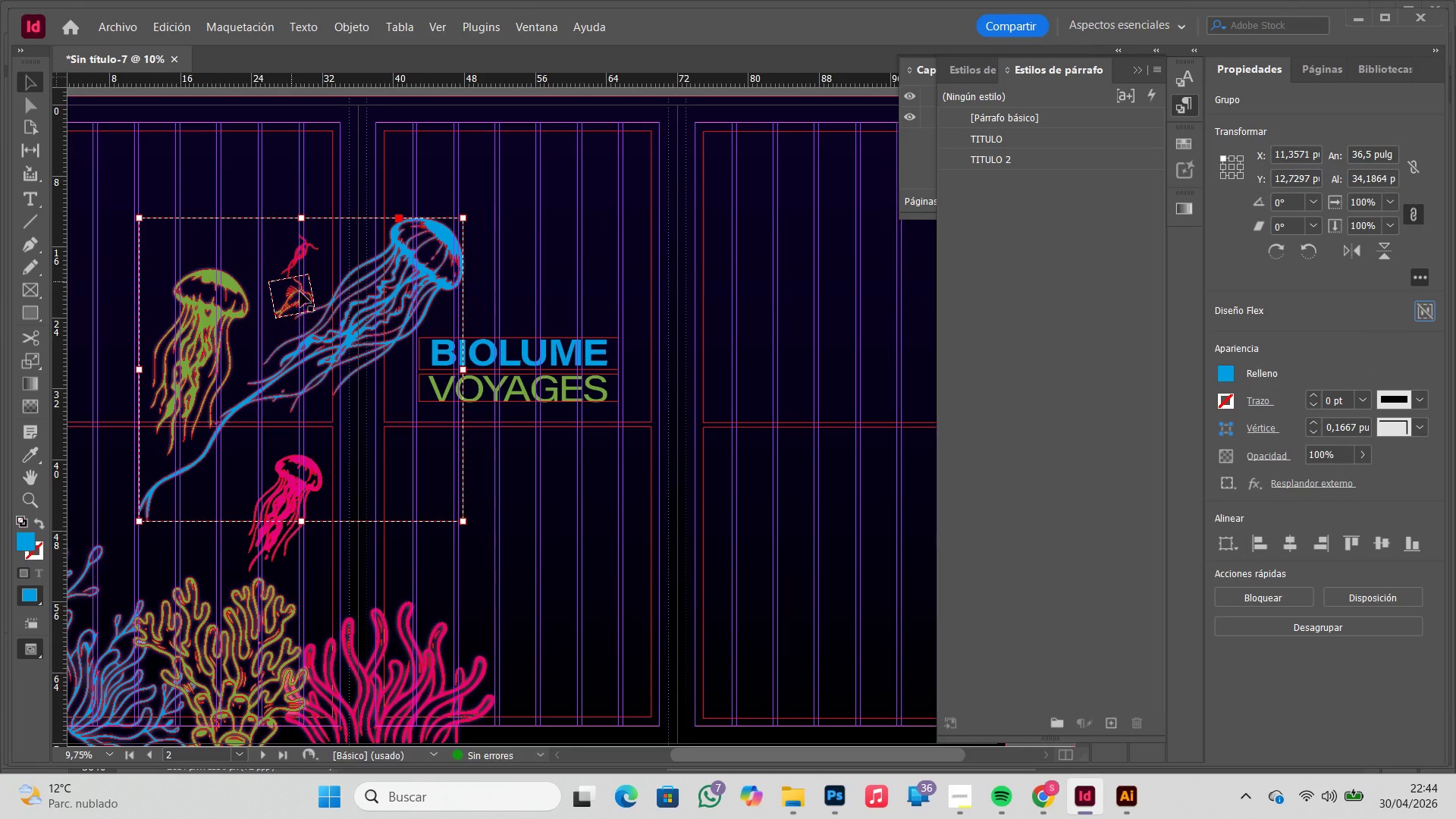 
left_click([309, 293])
 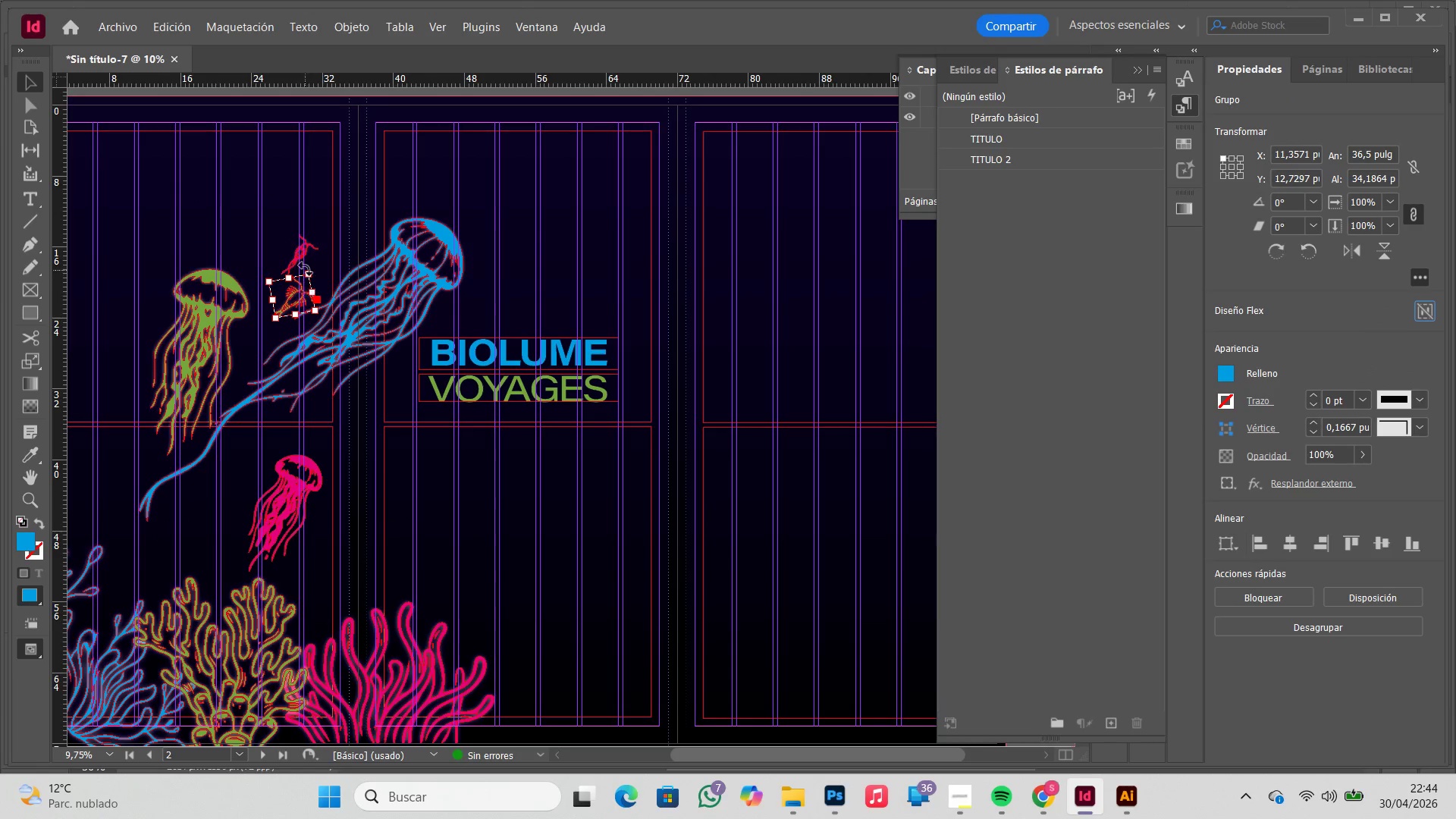 
hold_key(key=ShiftLeft, duration=0.41)
left_click([303, 259])
 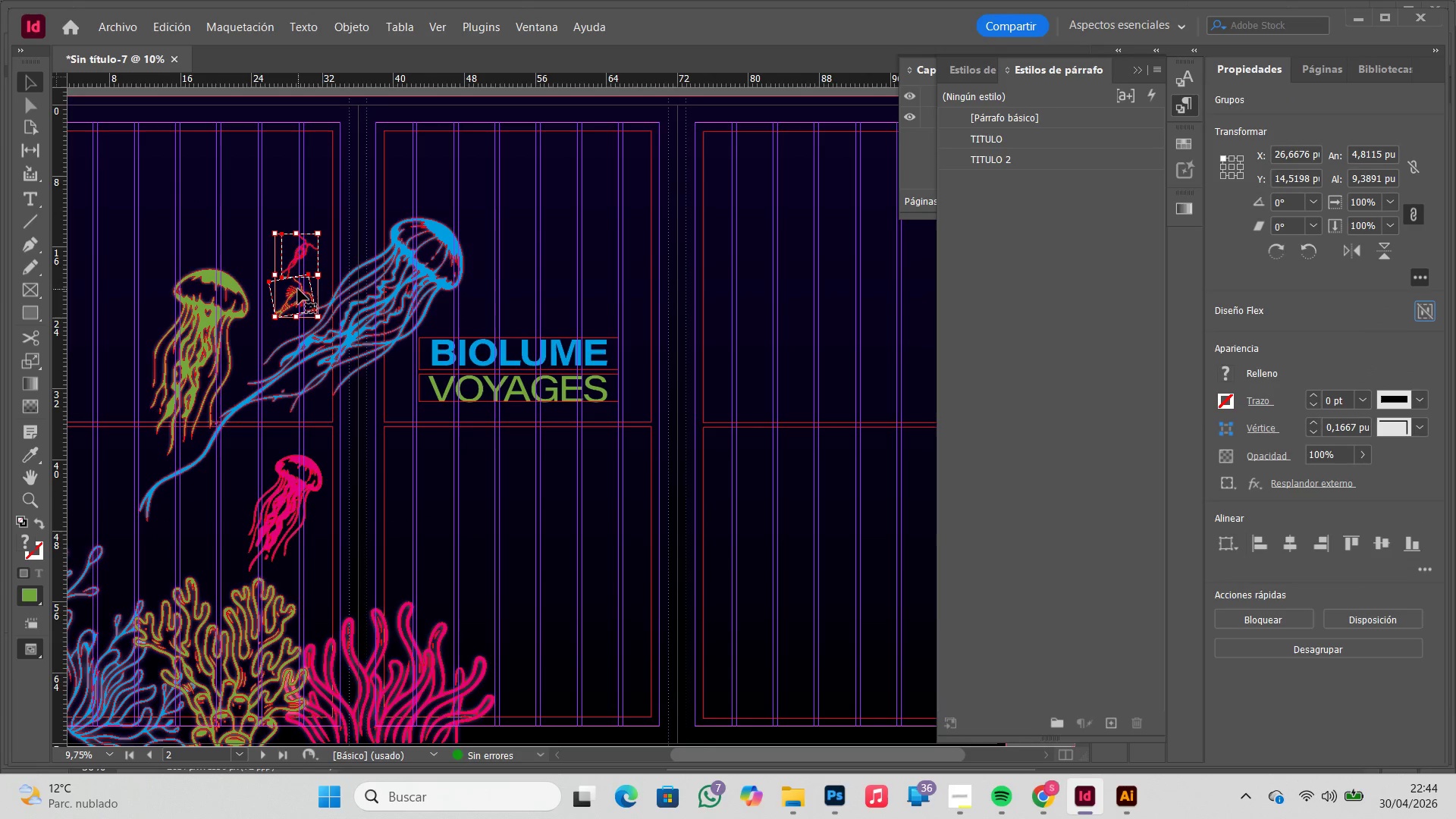 
left_click_drag(start_coordinate=[298, 289], to_coordinate=[295, 274])
 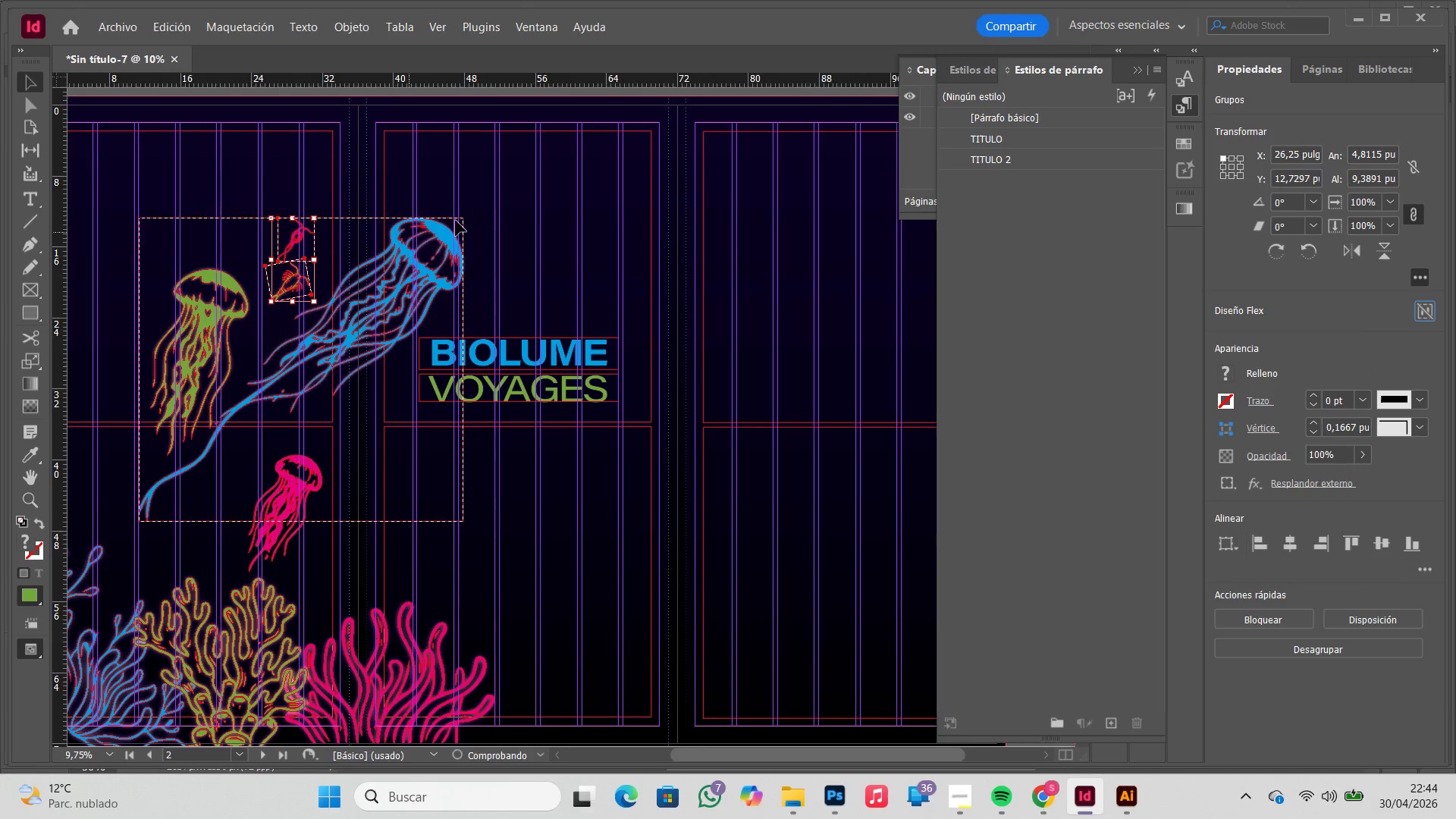 
left_click([548, 199])
 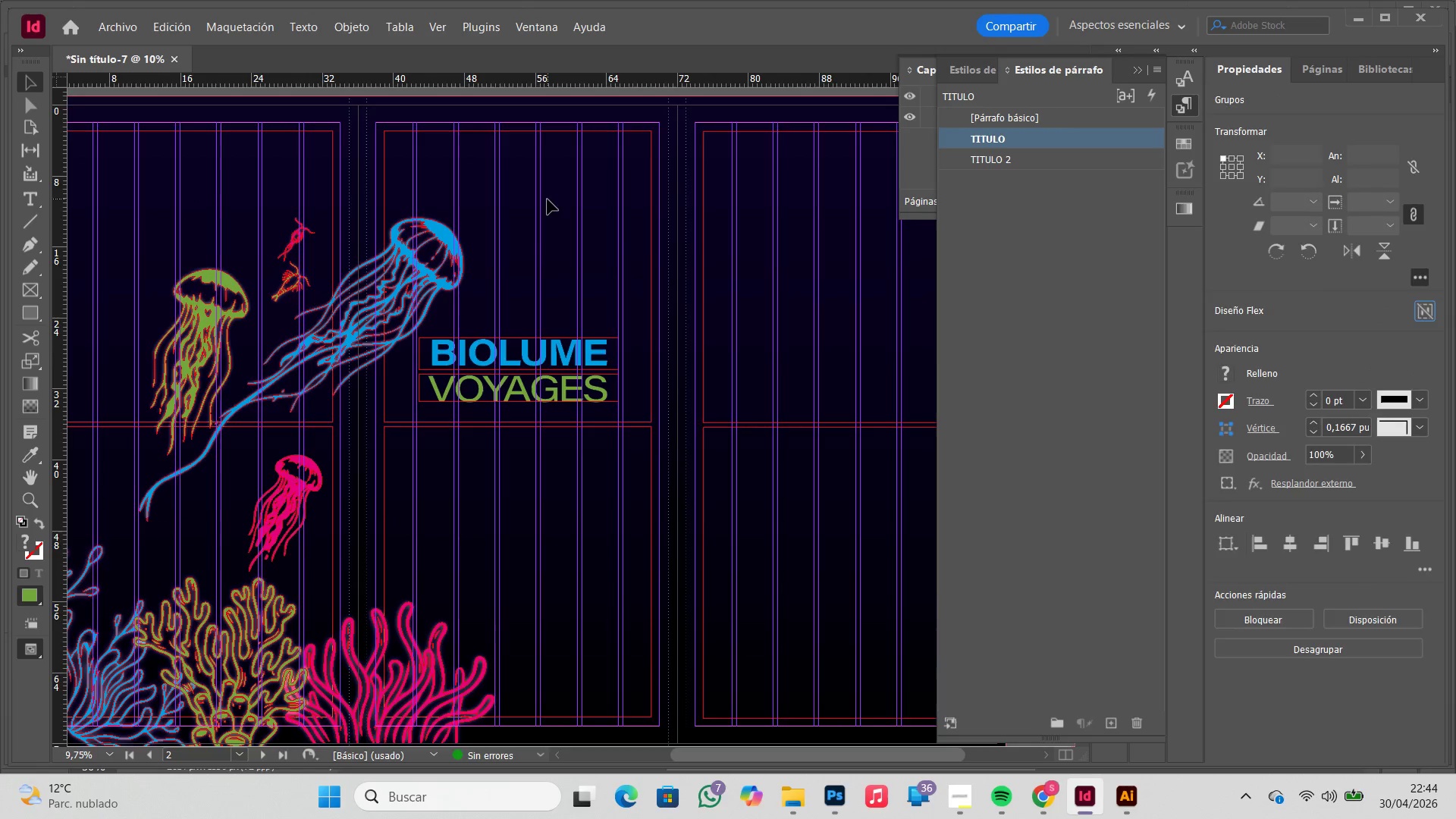 
key(W)
 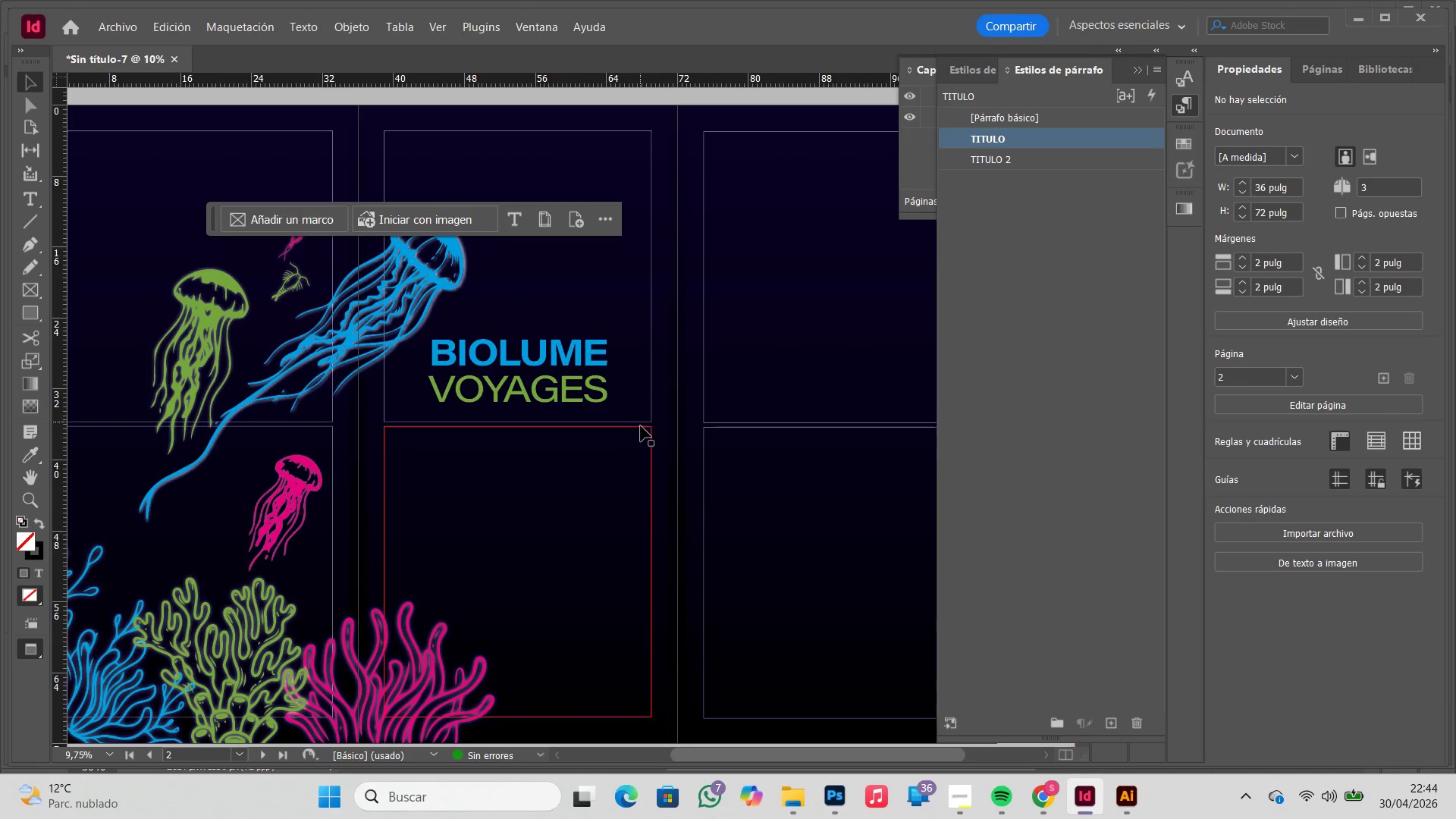 
key(W)
 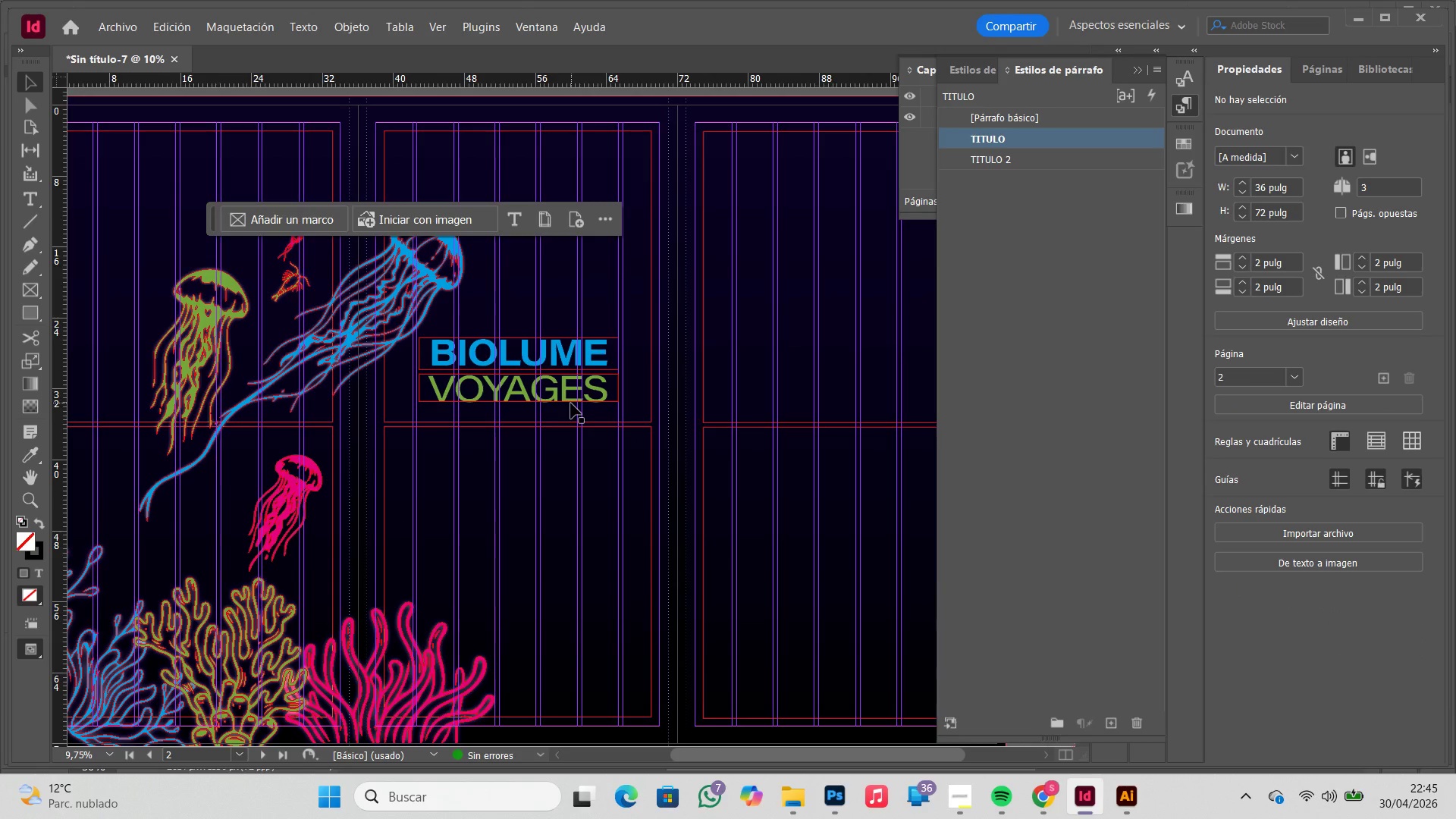 
wait(5.14)
 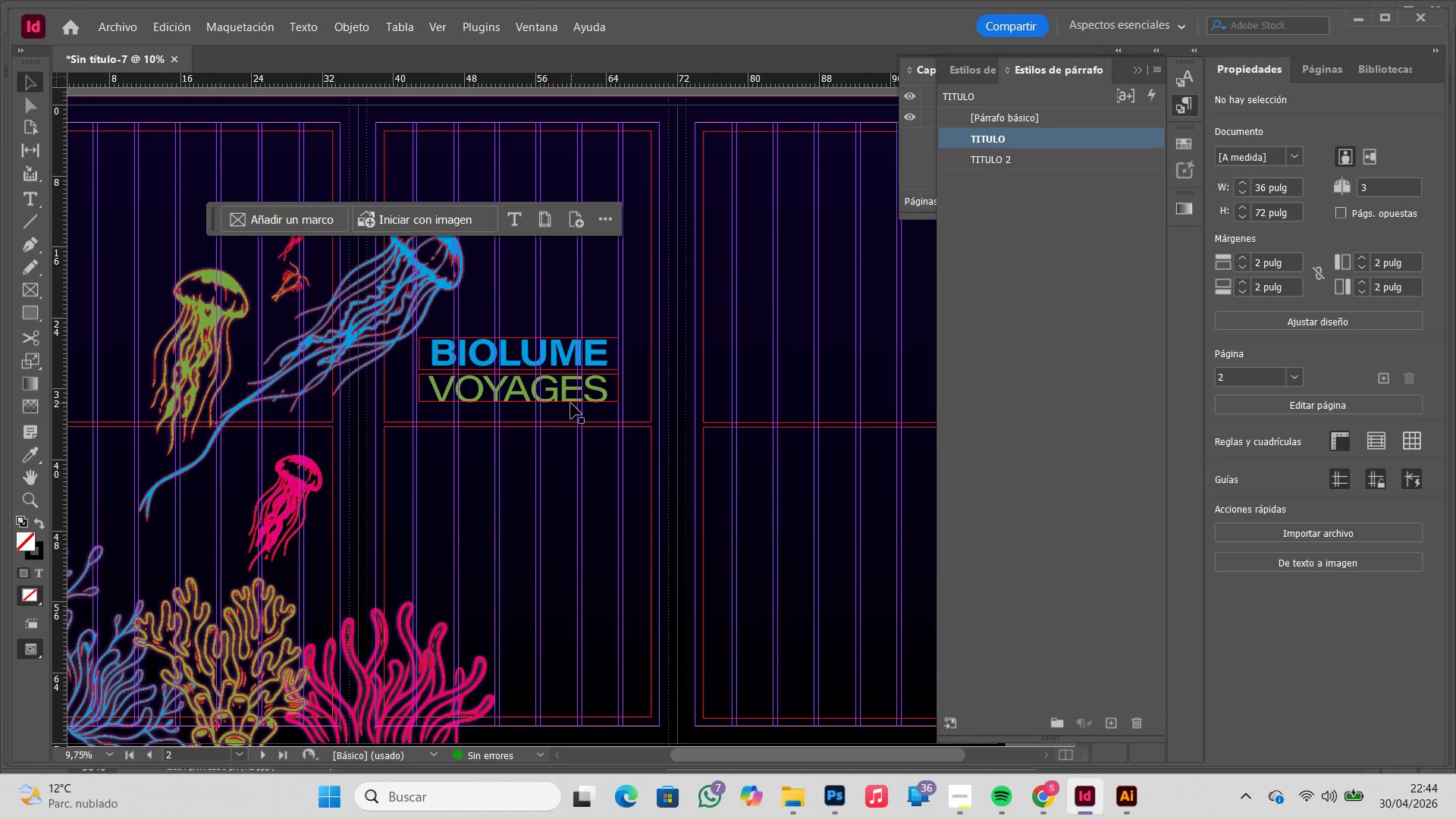 
left_click([1118, 715])
 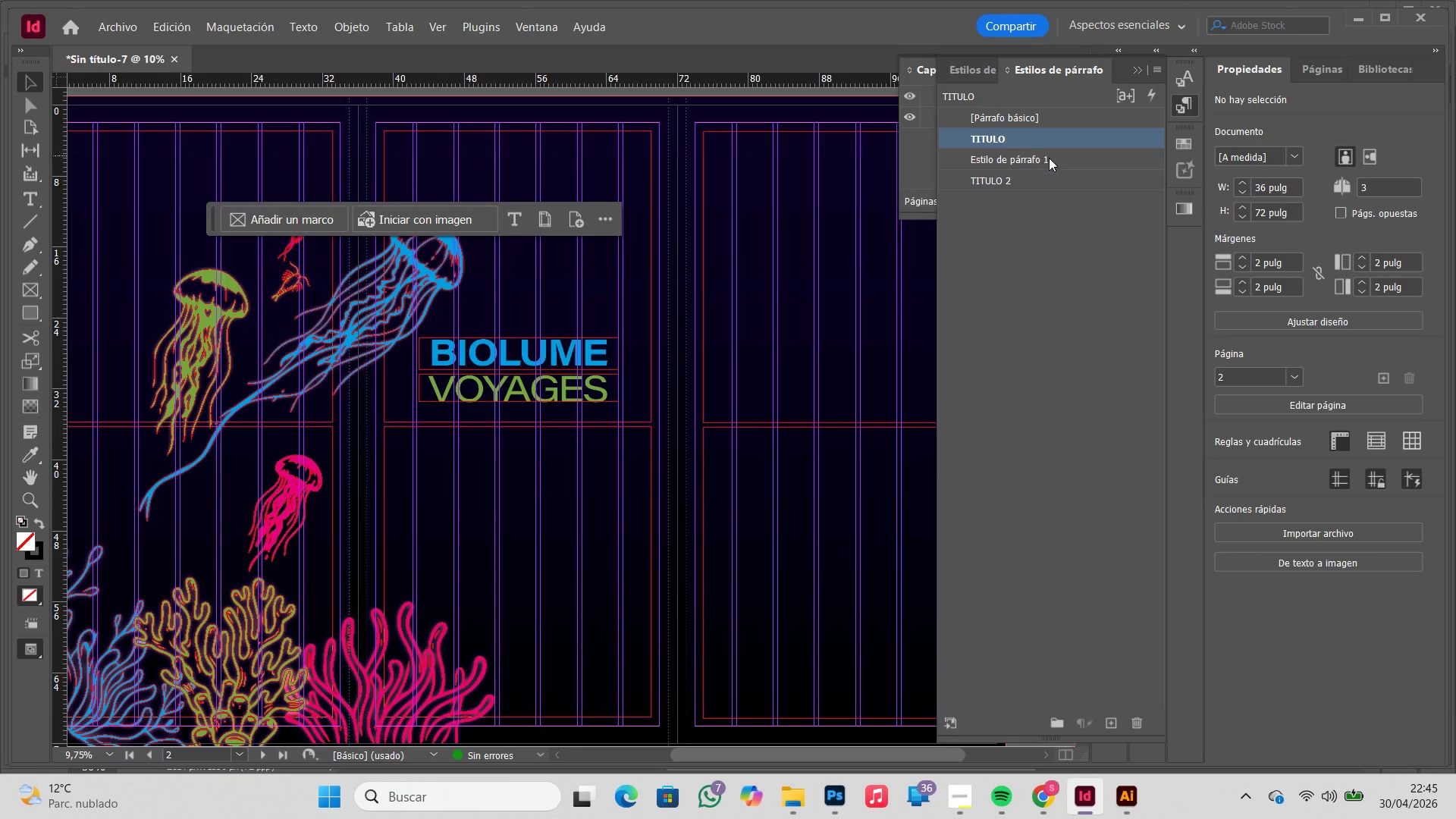 
double_click([1050, 158])
 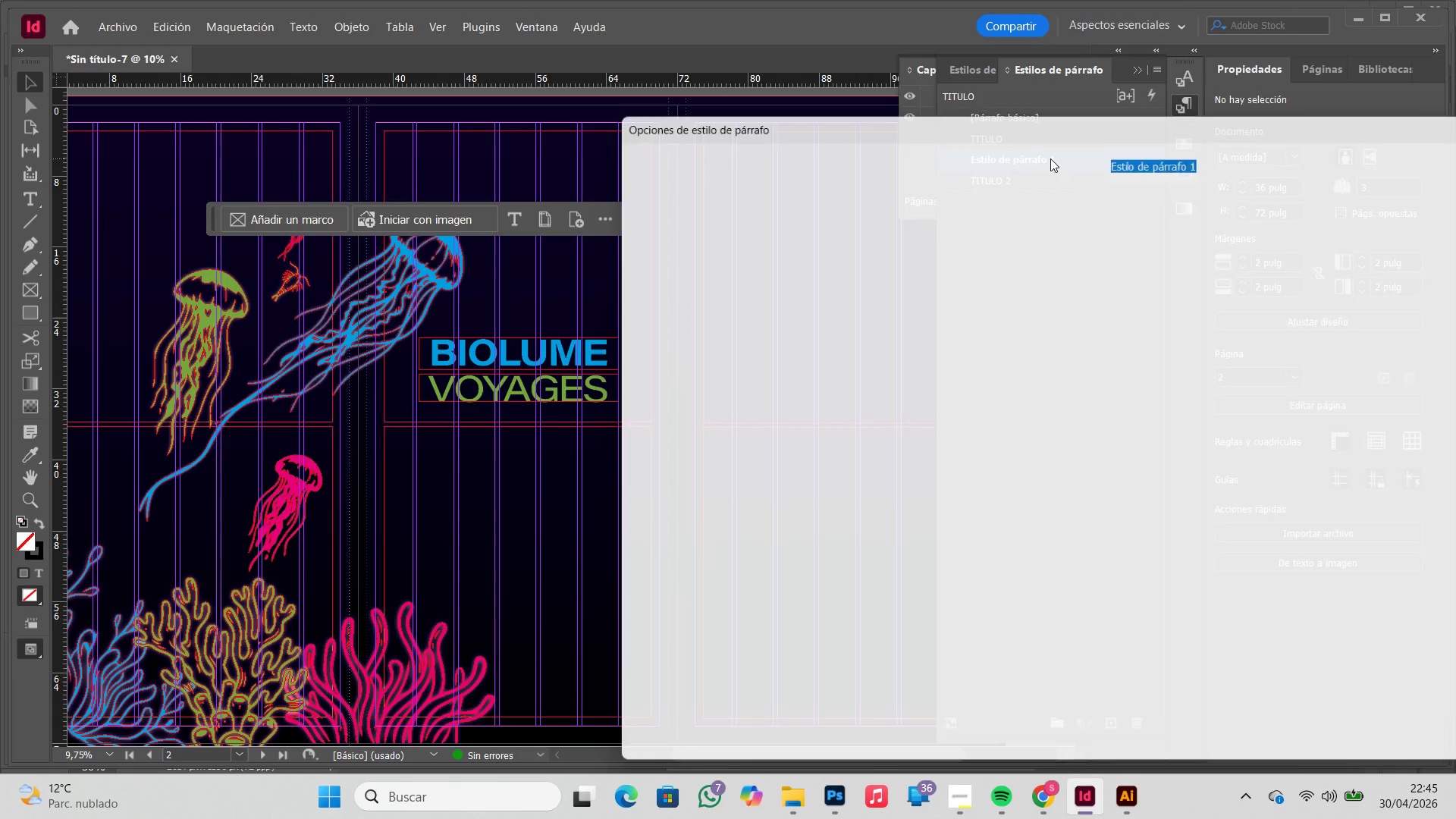 
triple_click([1050, 158])
 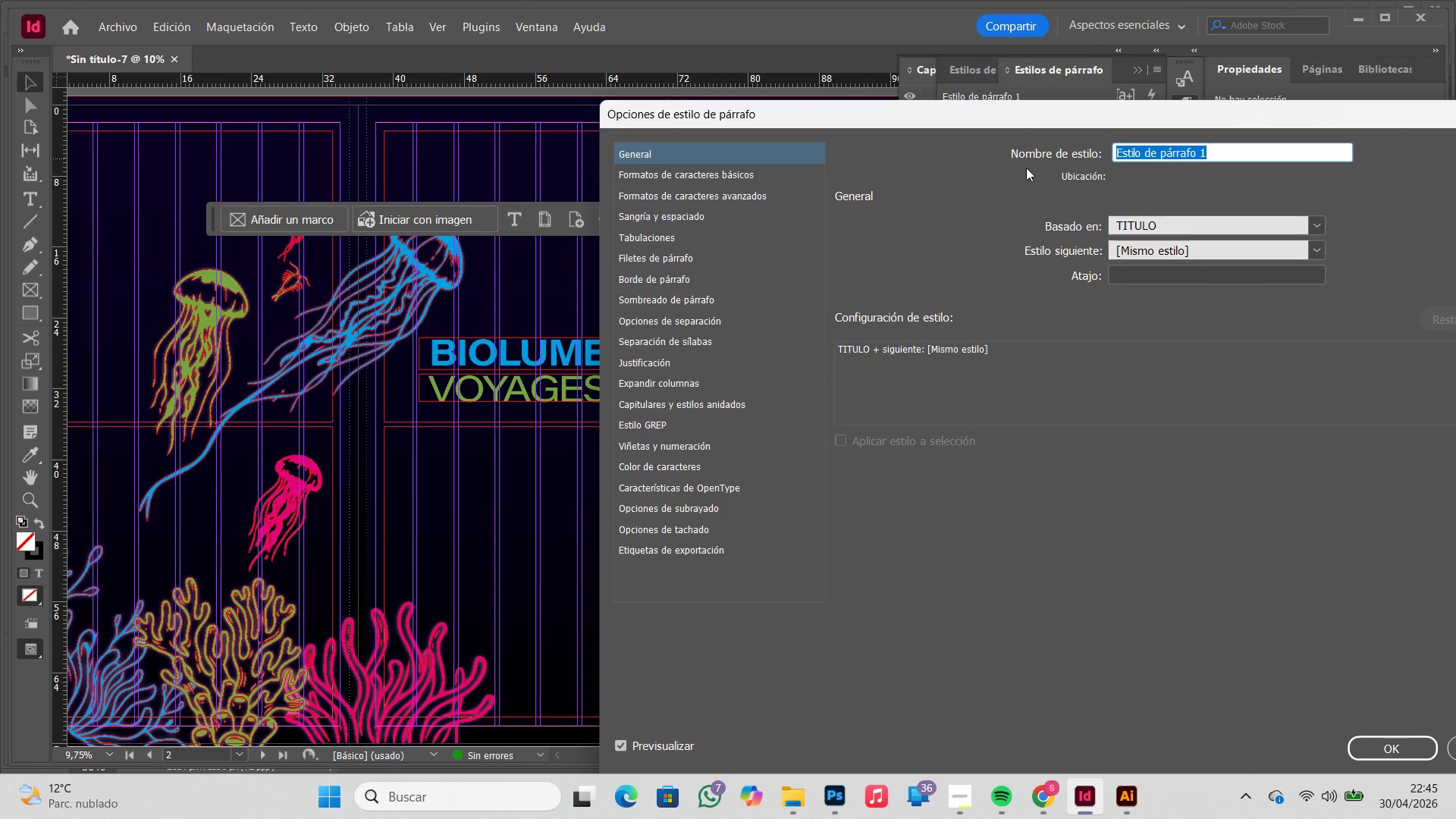 
type(Su)
key(Backspace)
type(UBTITULO)
 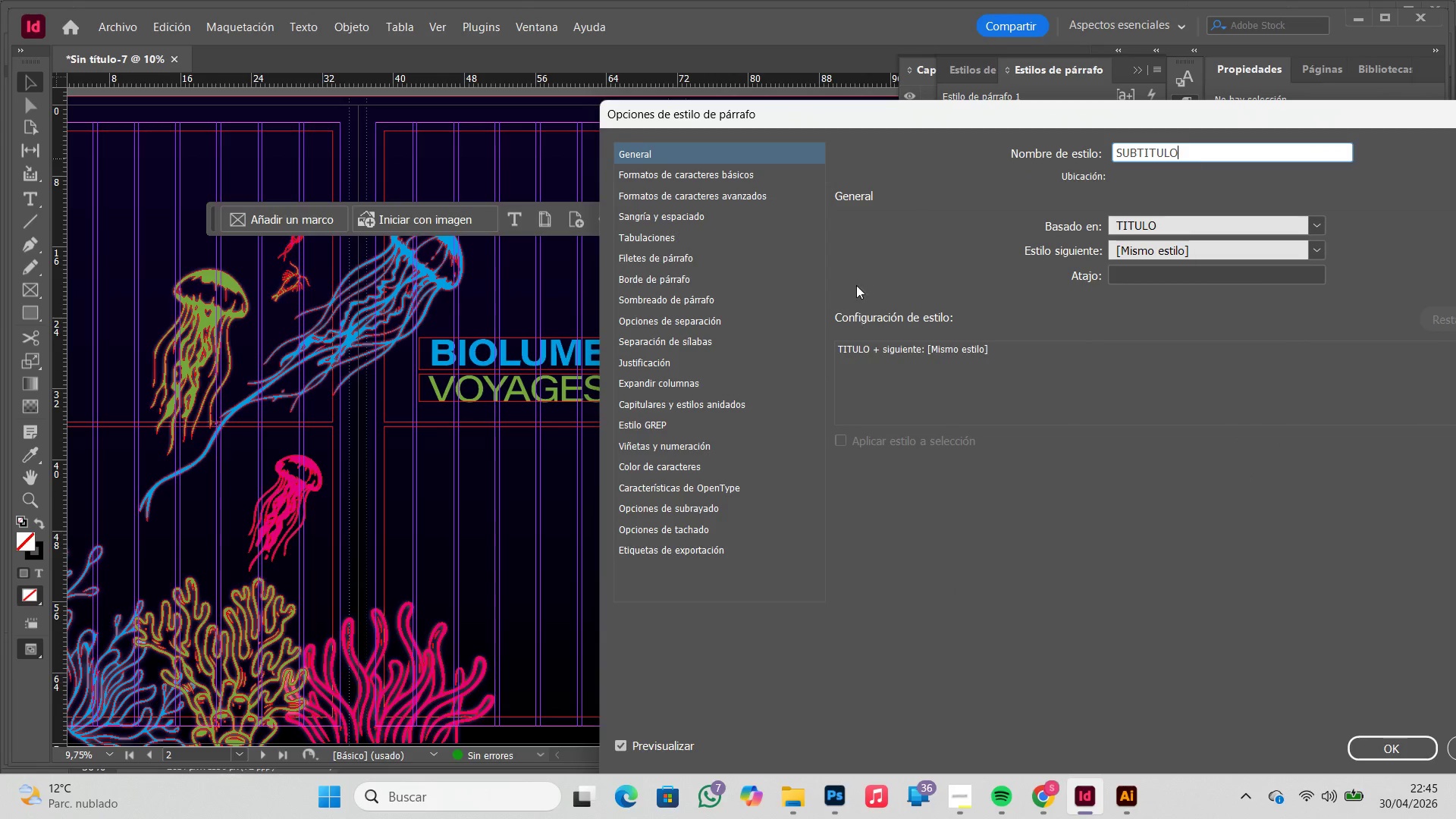 
left_click([856, 264])
 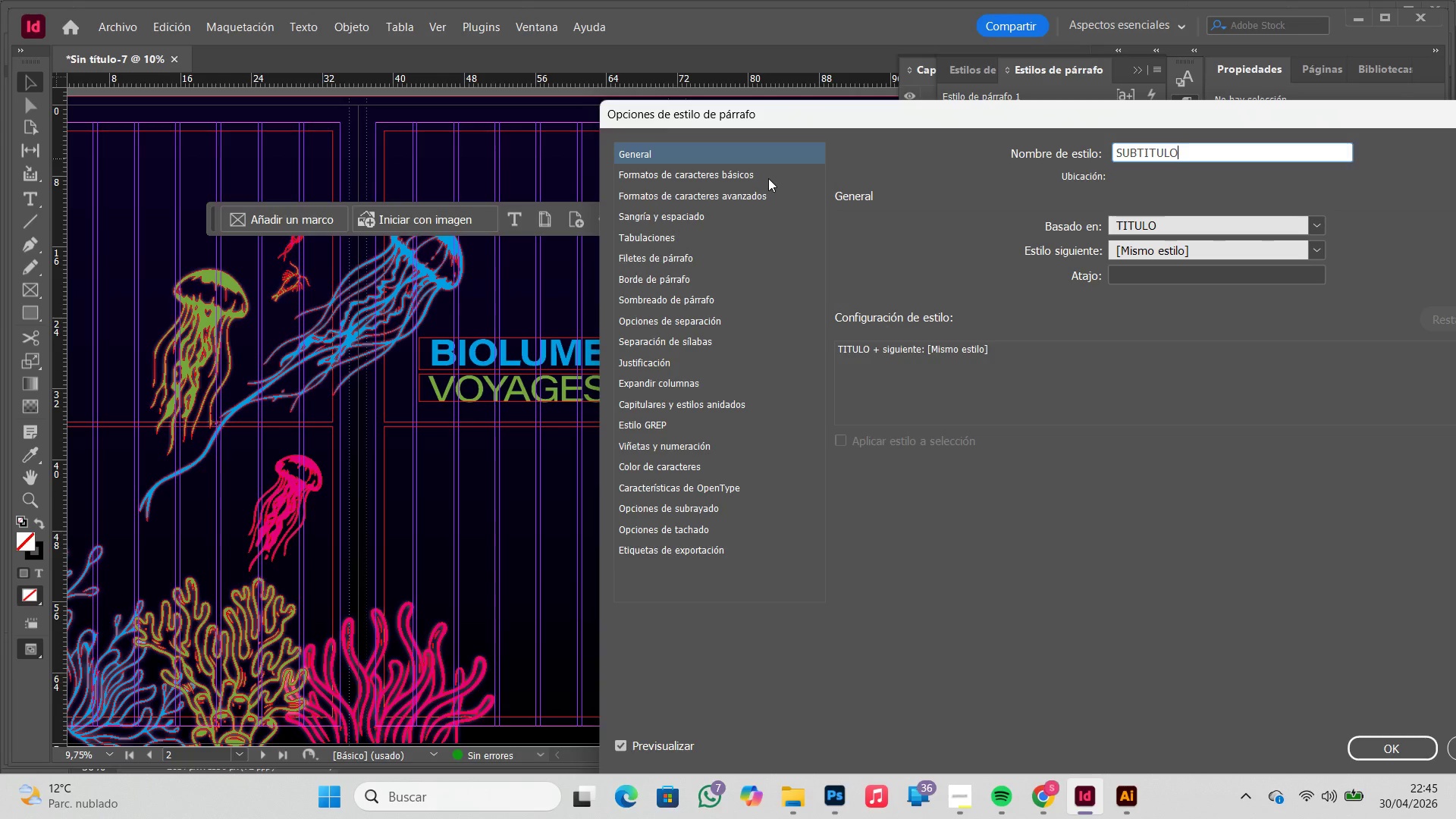 
left_click([768, 178])
 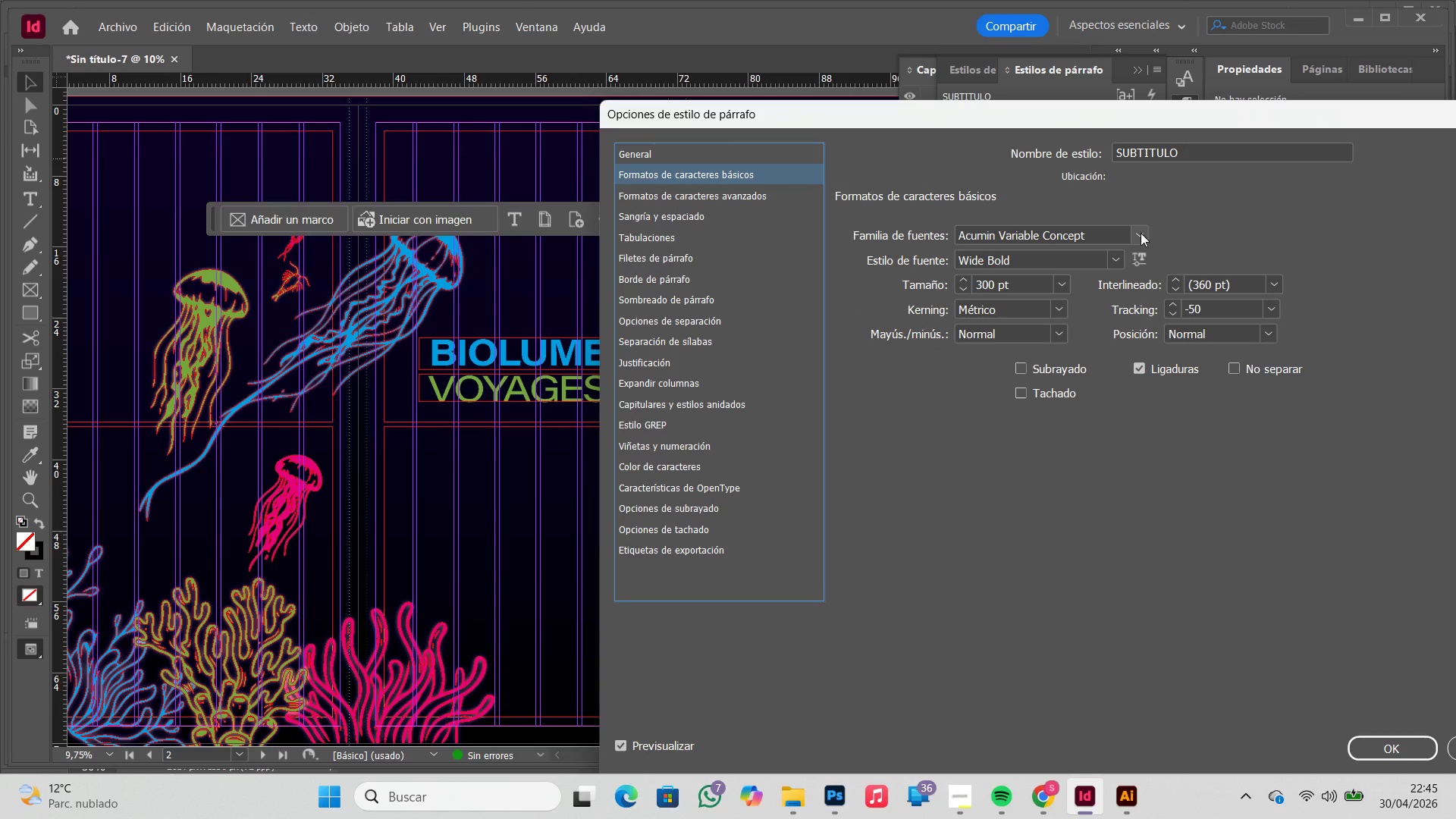 
left_click([1137, 237])
 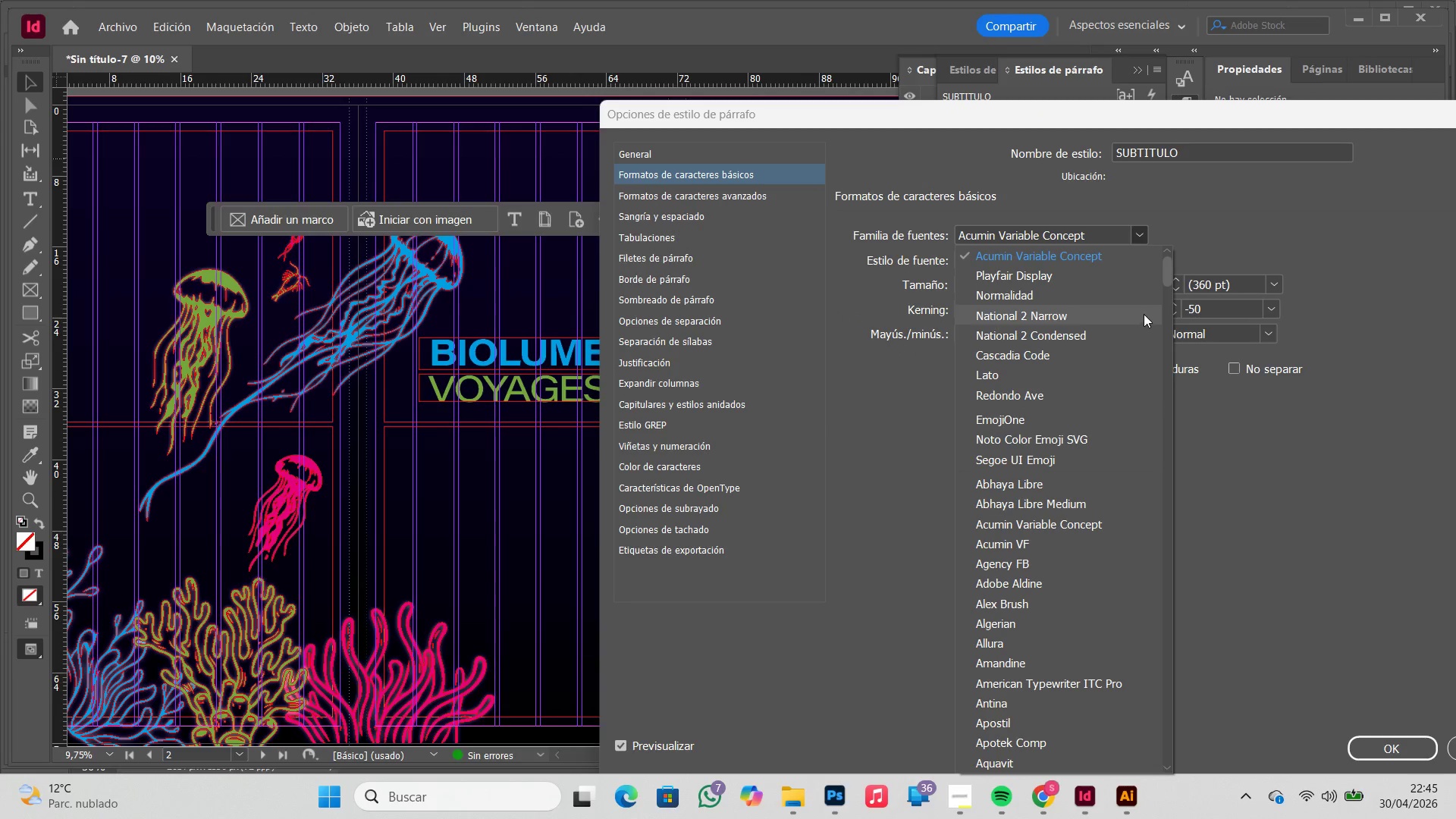 
double_click([1109, 262])
 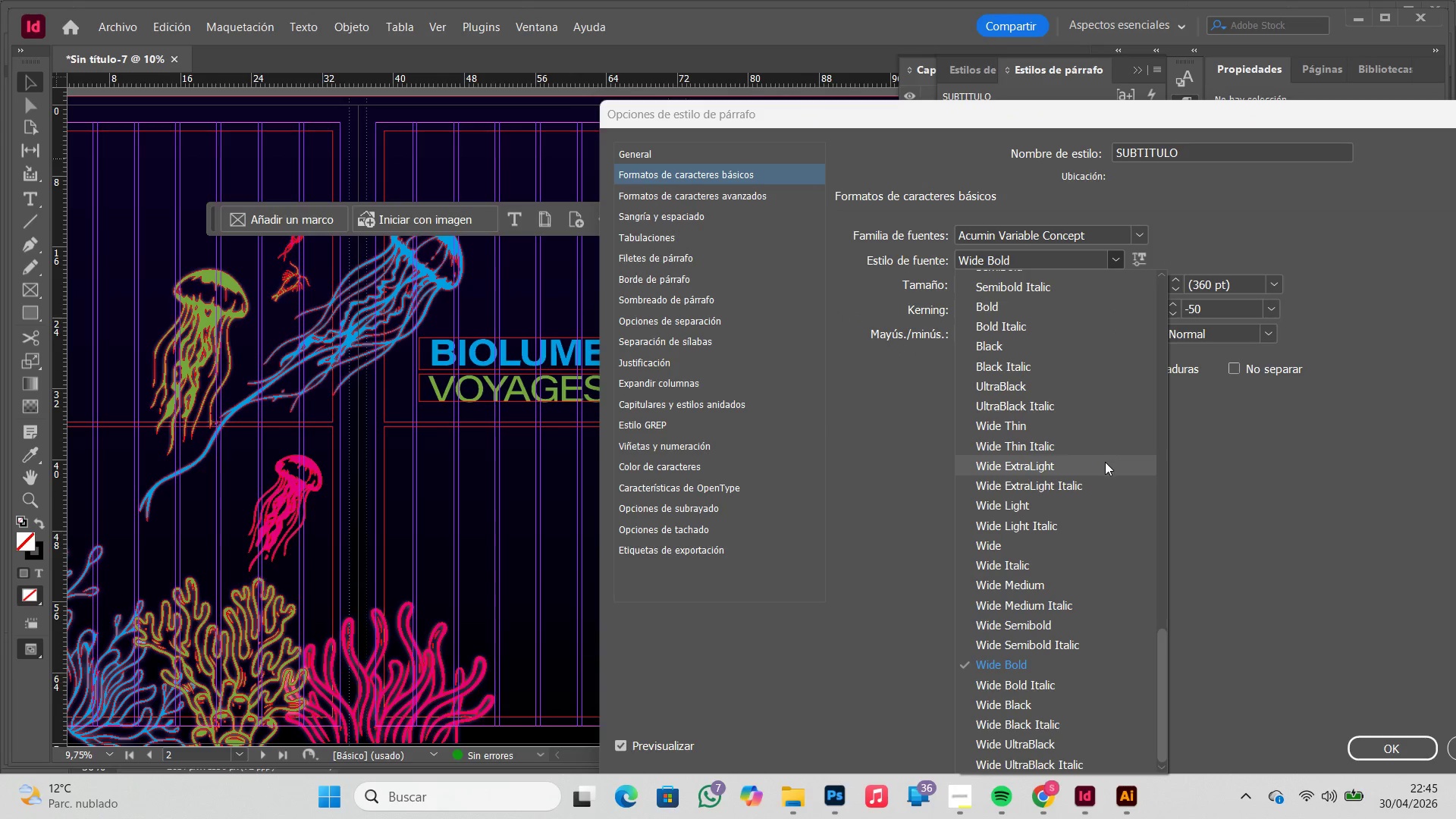 
scroll: coordinate [1056, 379], scroll_direction: up, amount: 19.0
 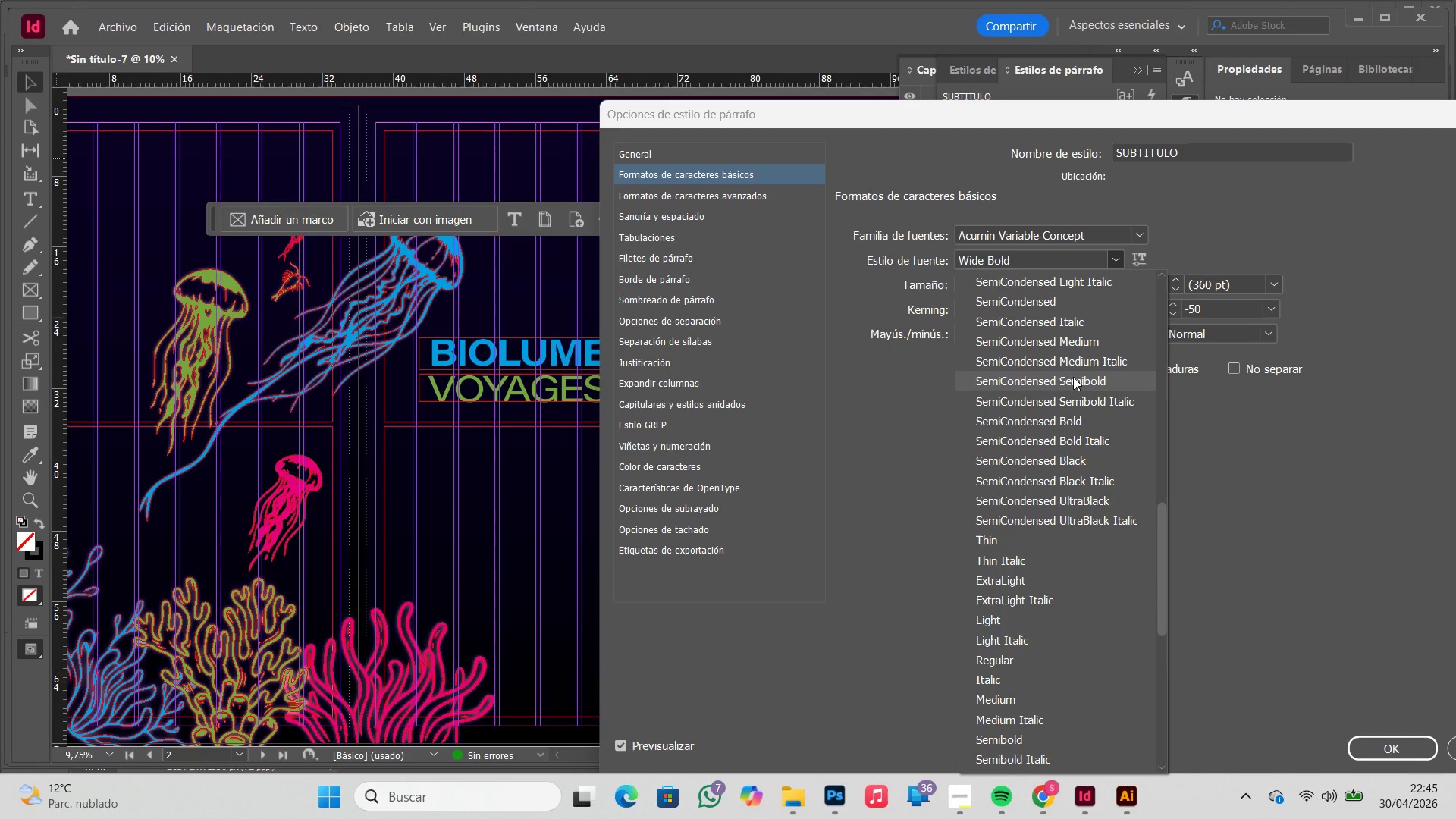 
left_click([1073, 377])
 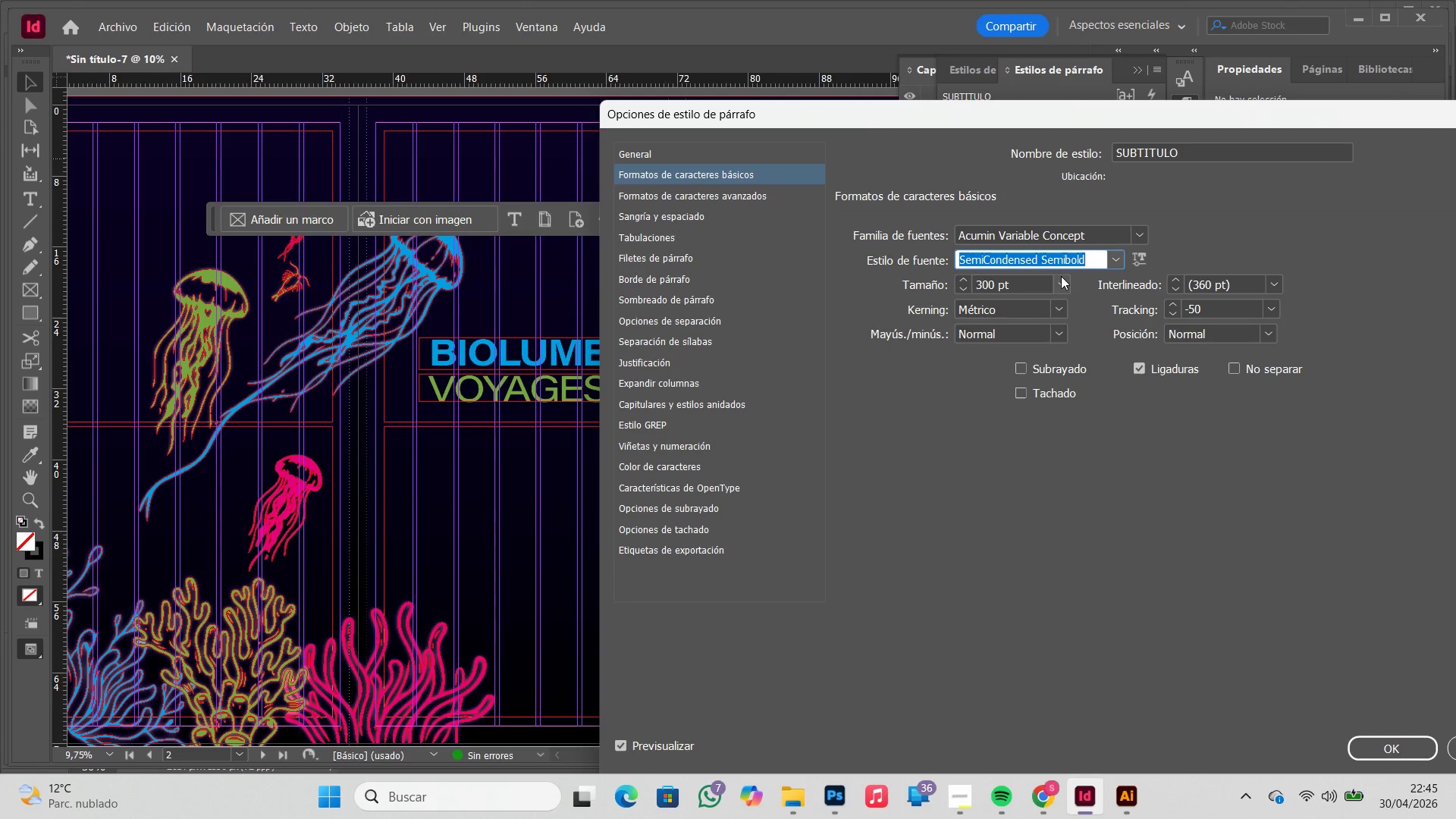 
left_click([1060, 279])
 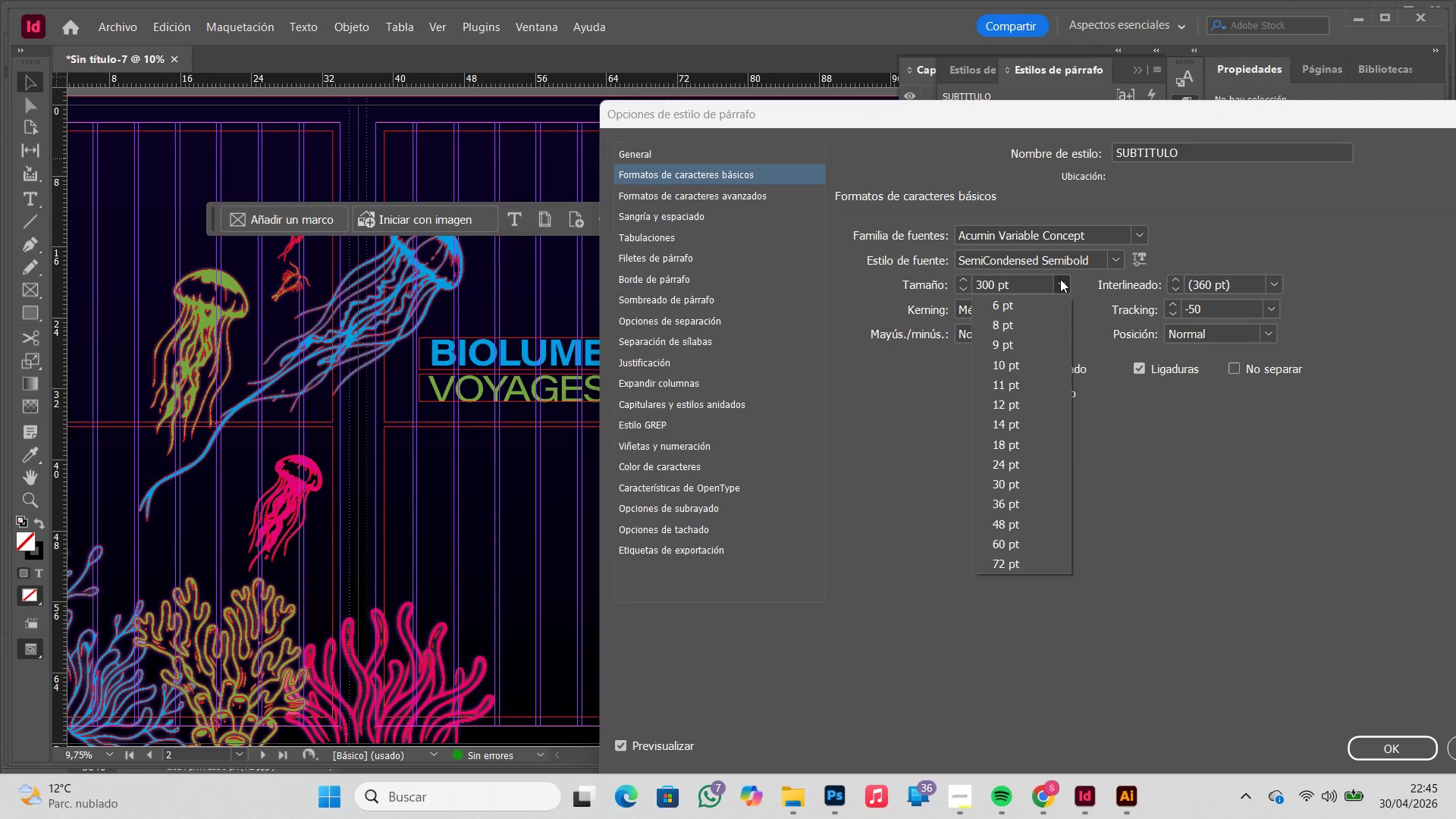 
left_click([1060, 279])
 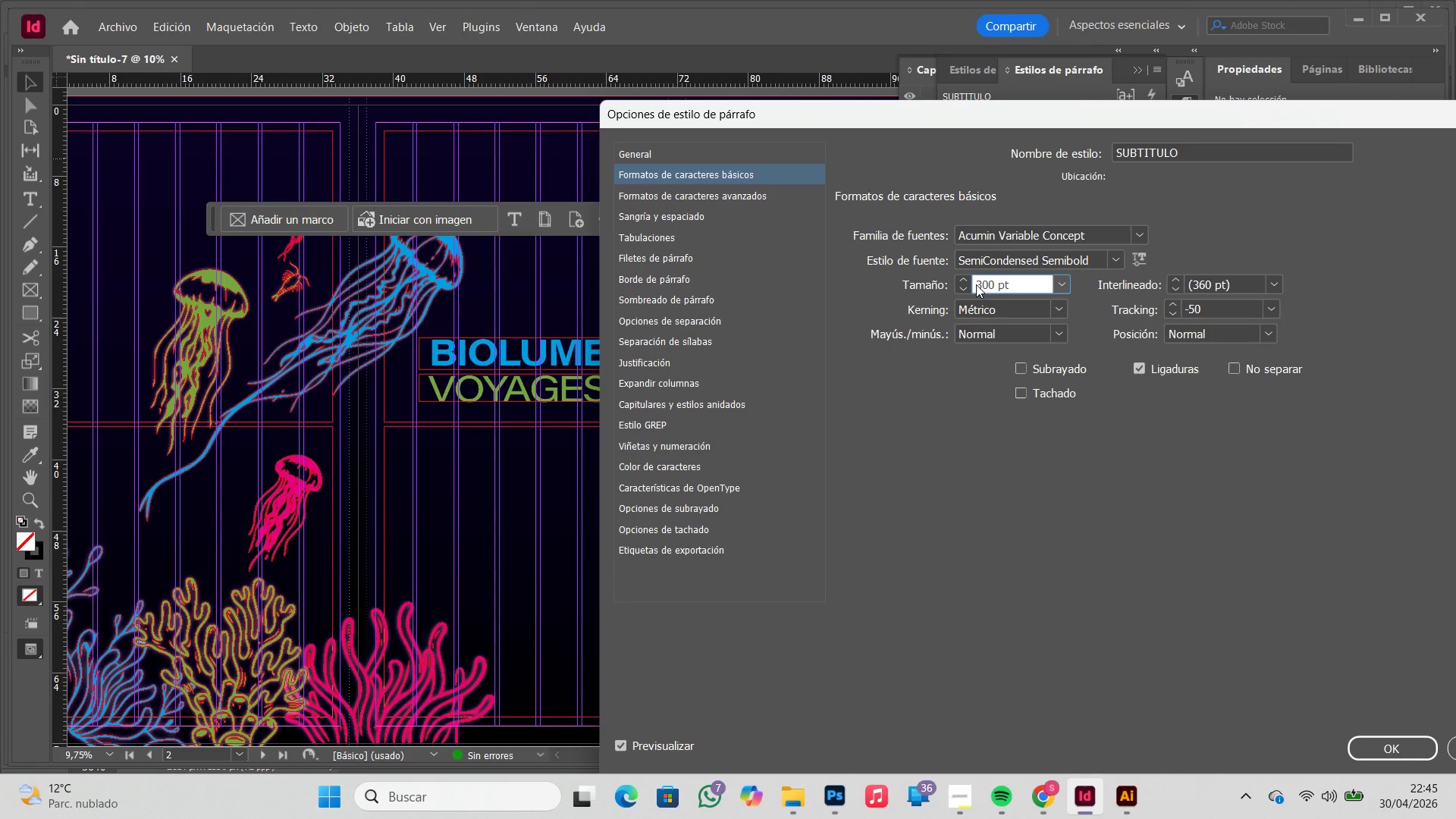 
left_click_drag(start_coordinate=[983, 284], to_coordinate=[974, 284])
 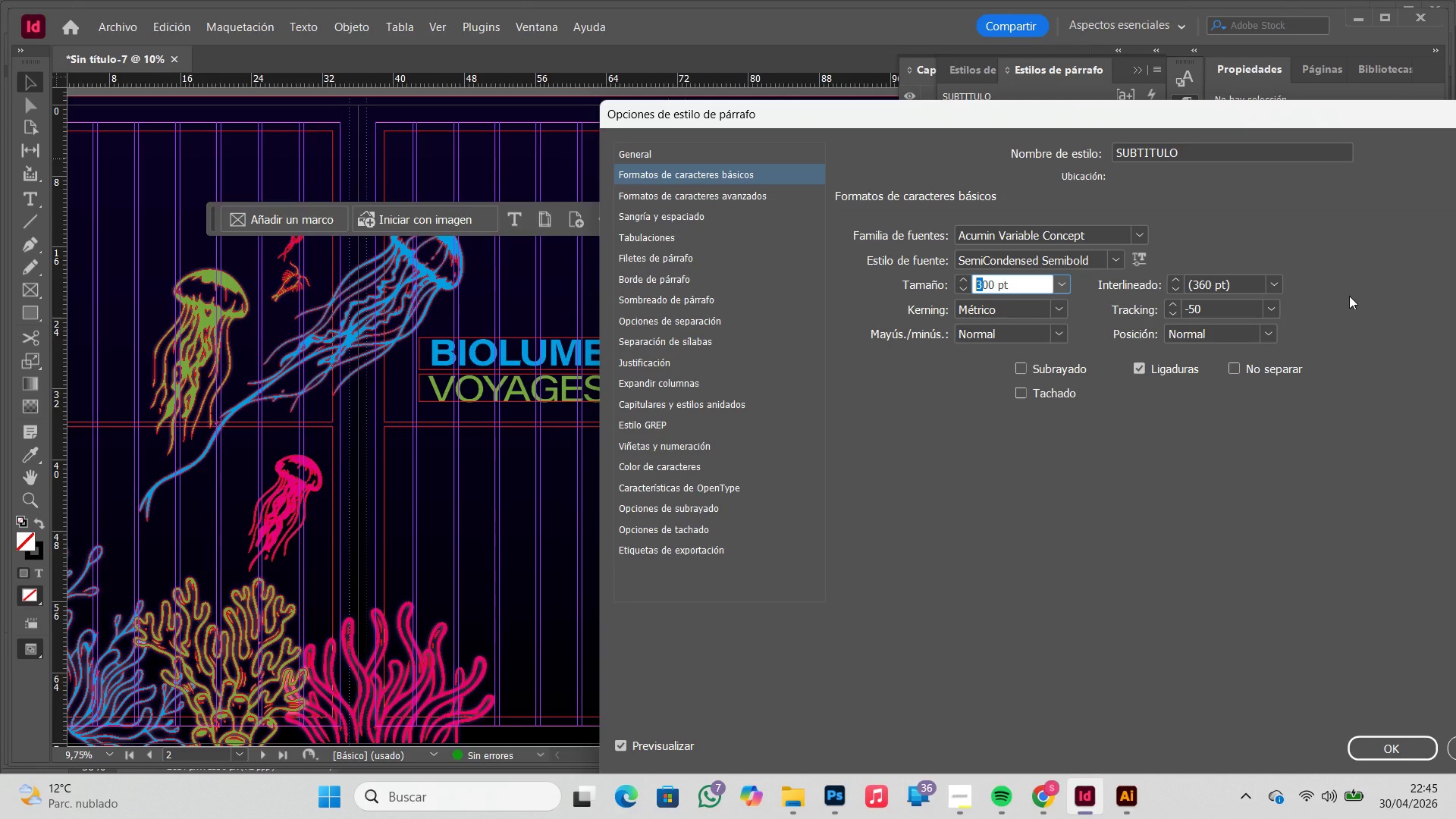 
key(ArrowRight)
 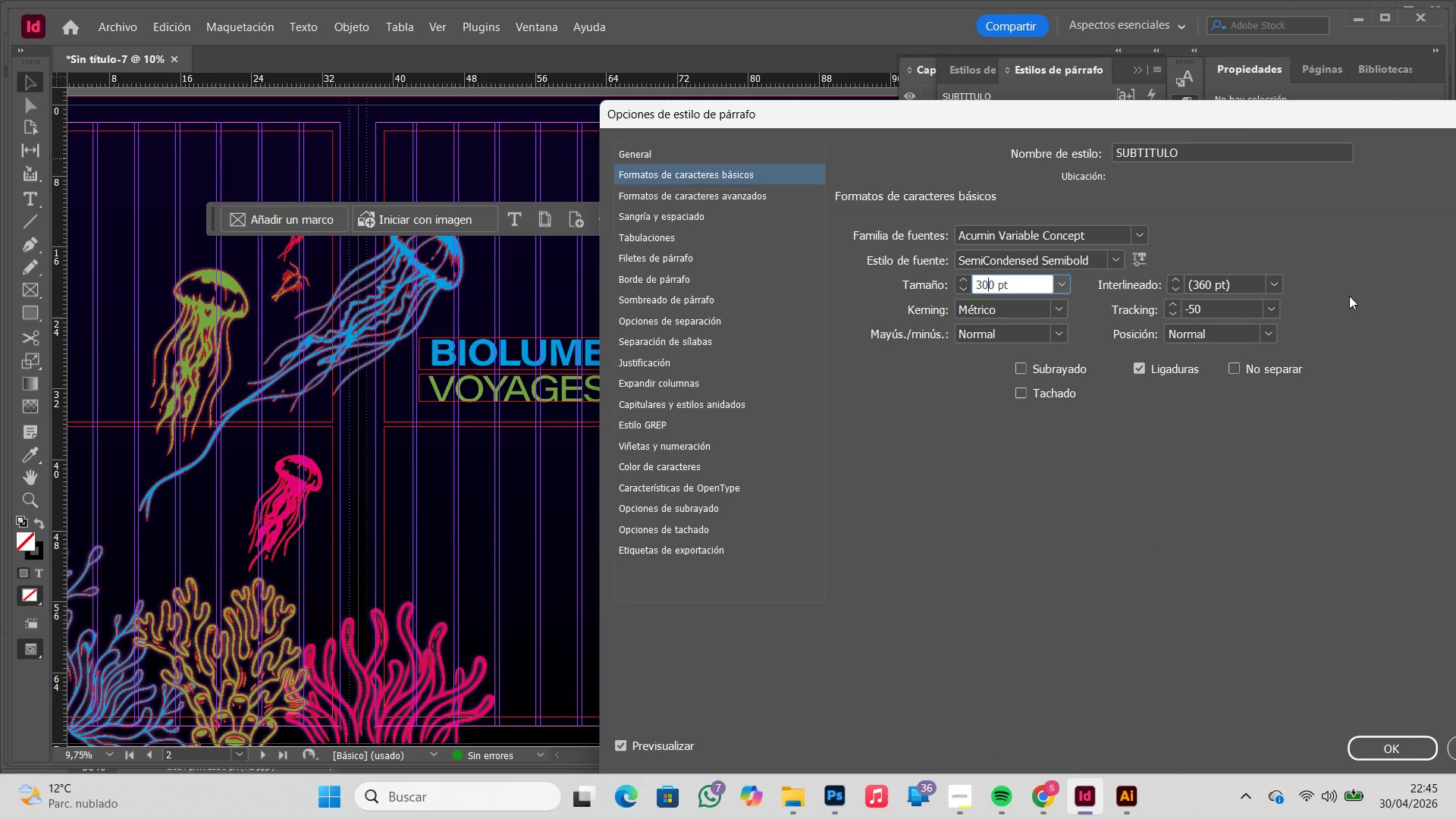 
key(ArrowRight)
 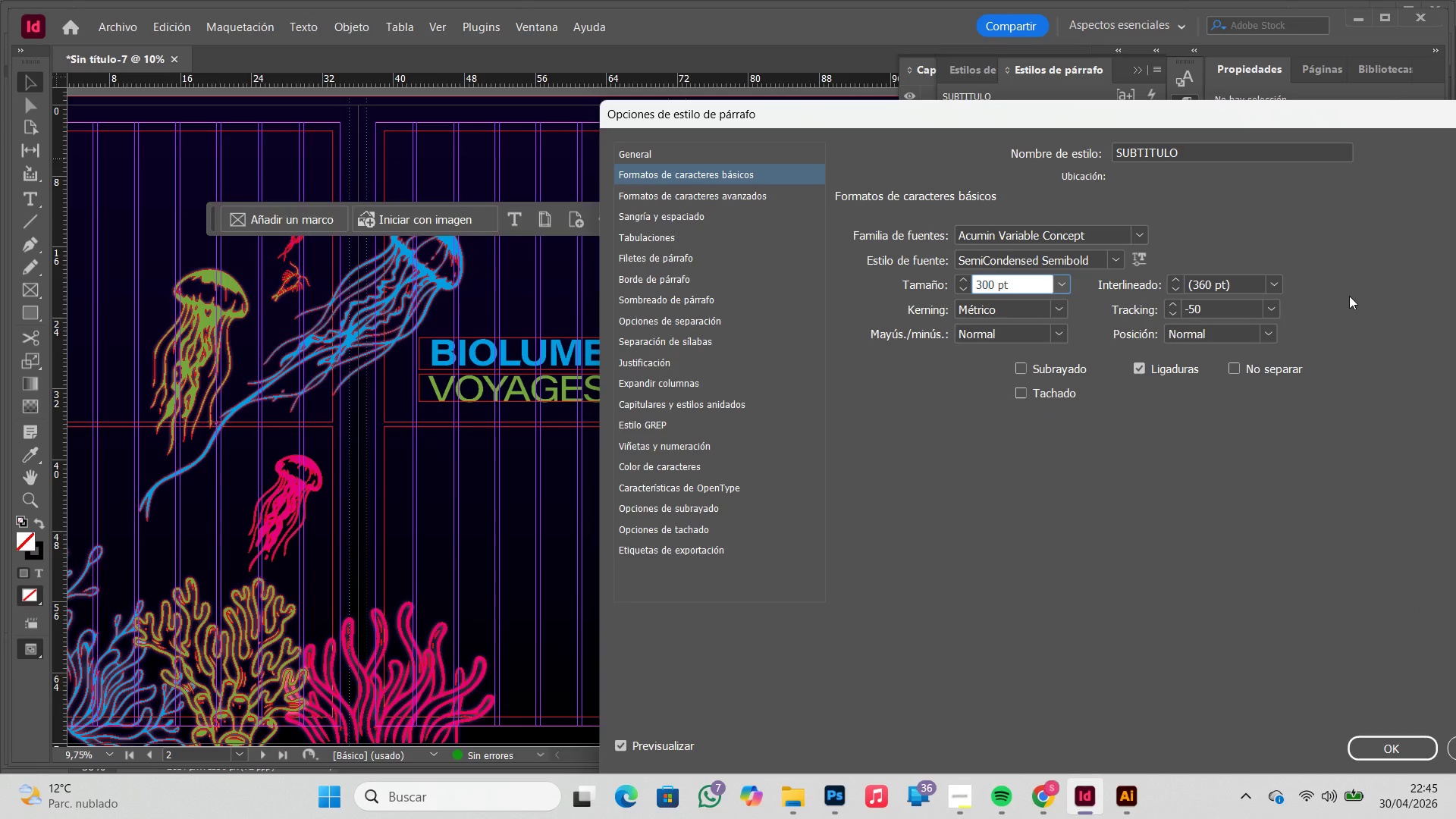 
key(Backspace)
 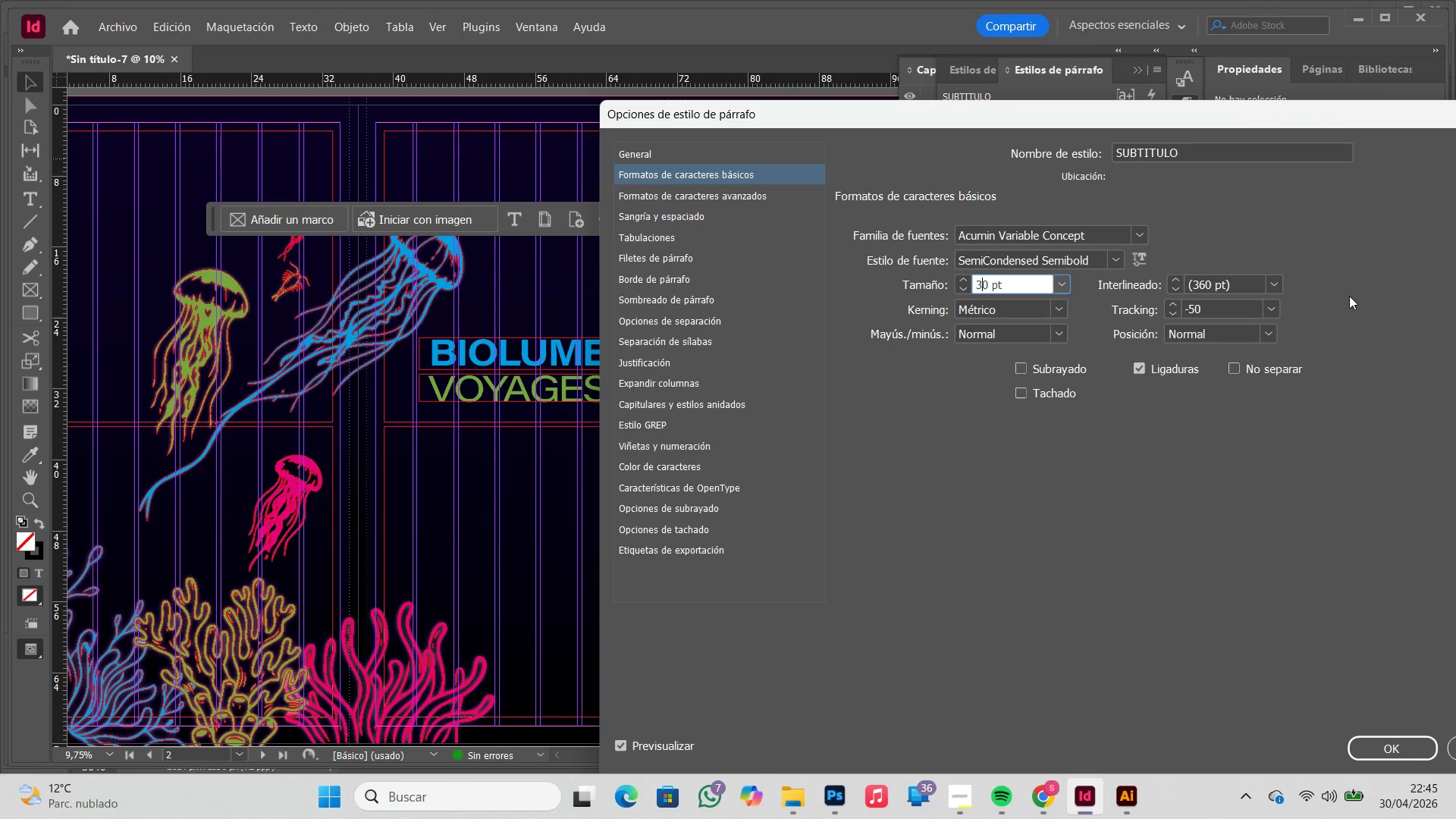 
key(Backspace)
 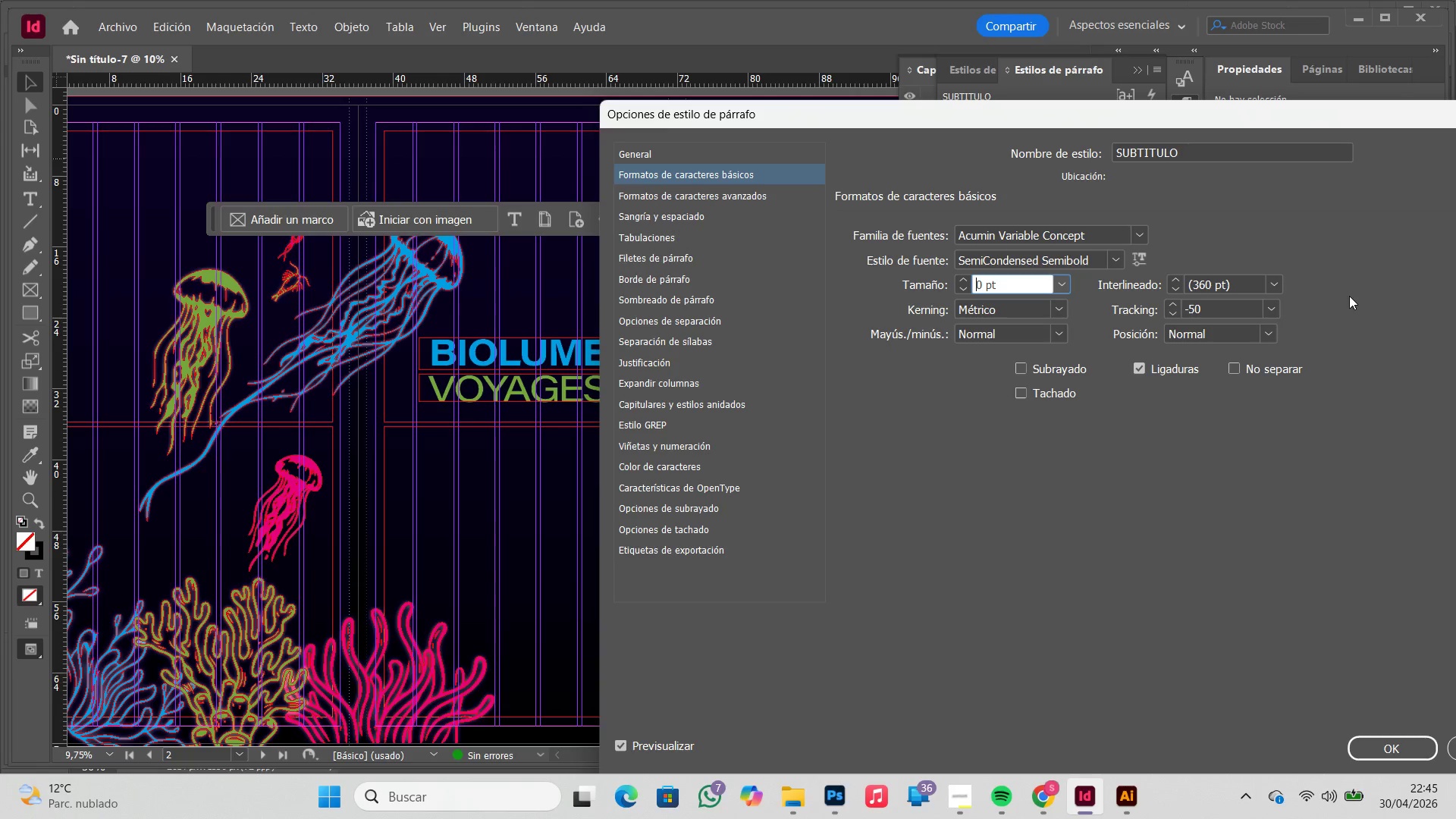 
key(Numpad1)
 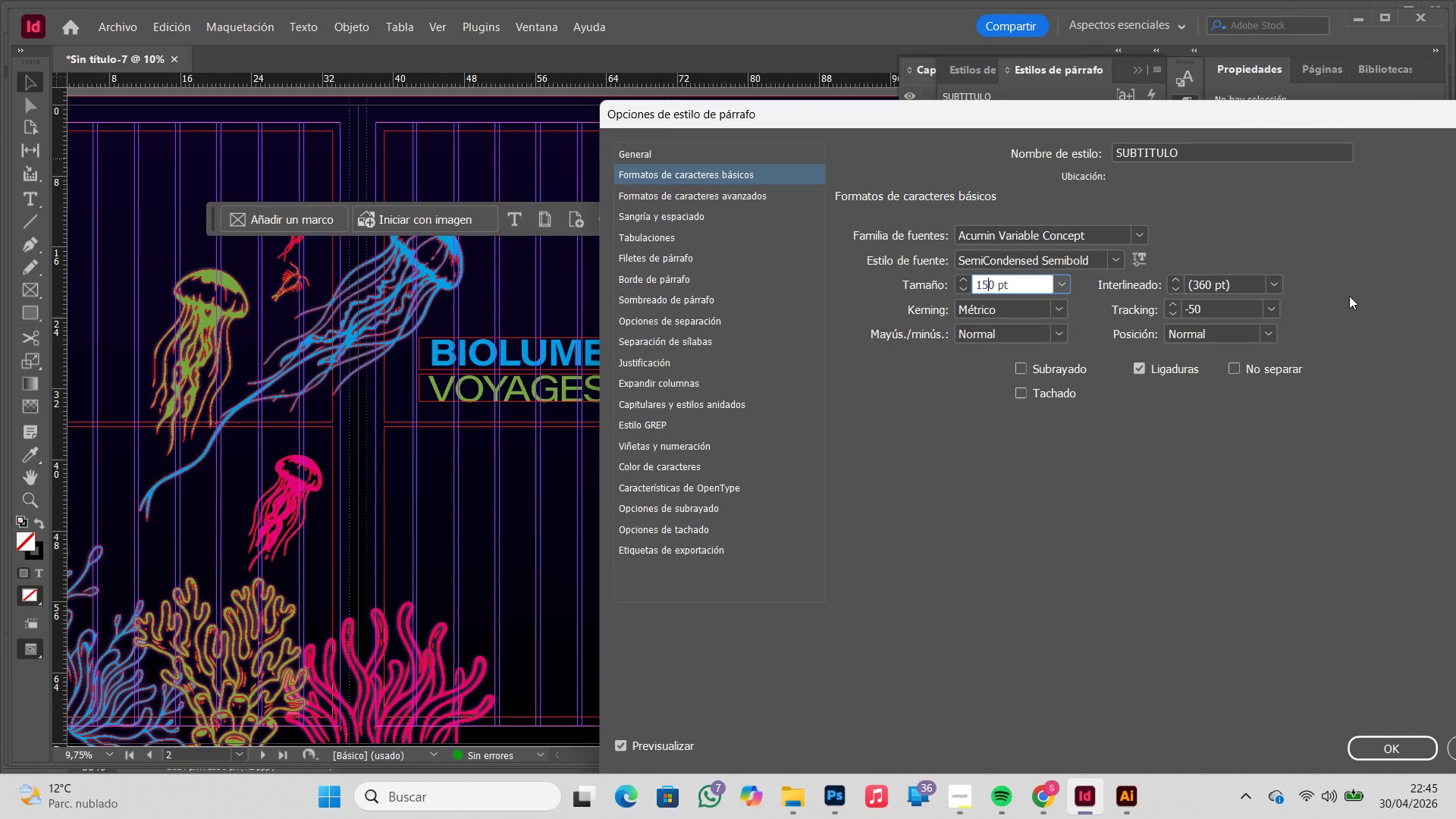 
key(Numpad5)
 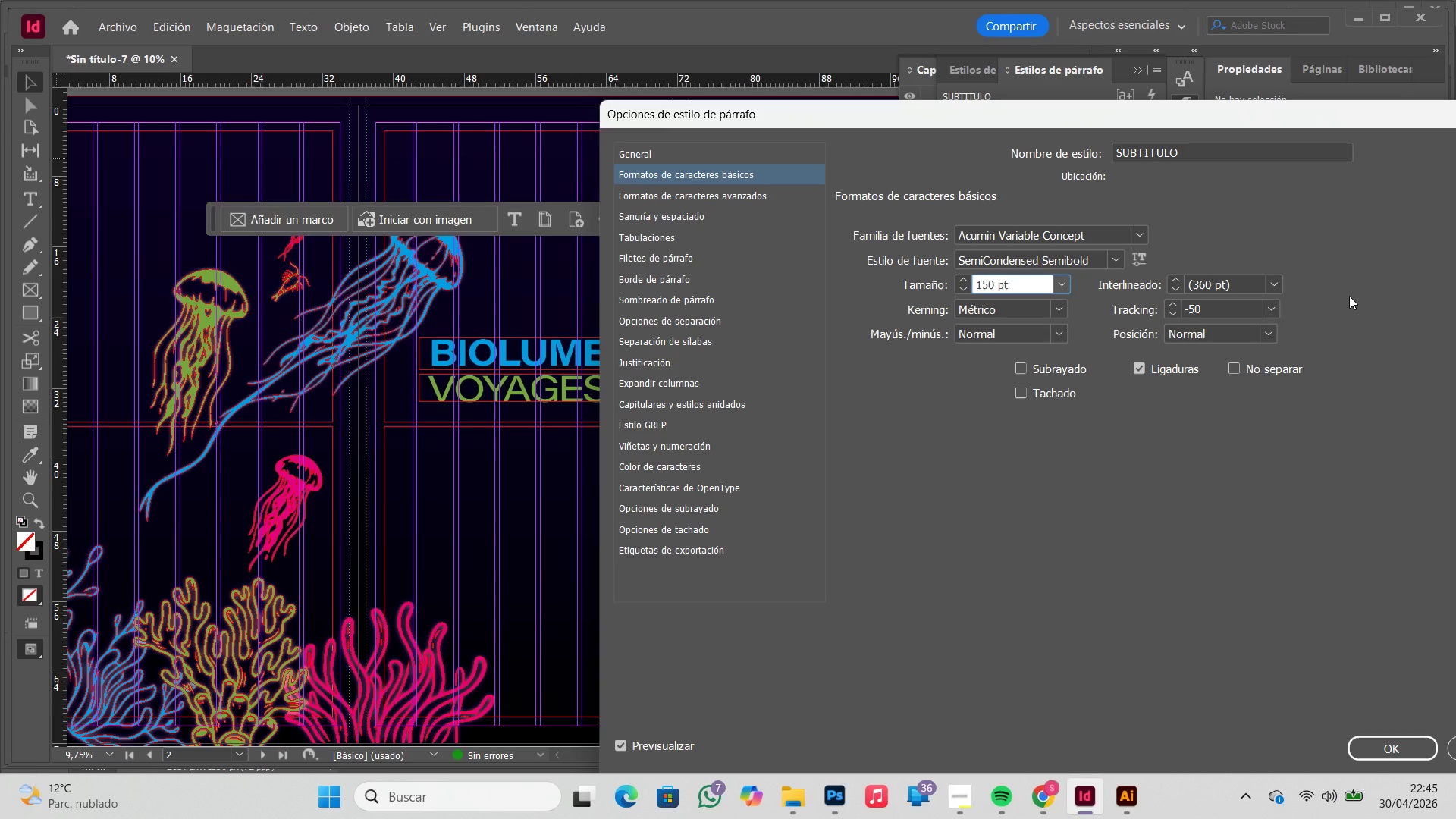 
key(Enter)
 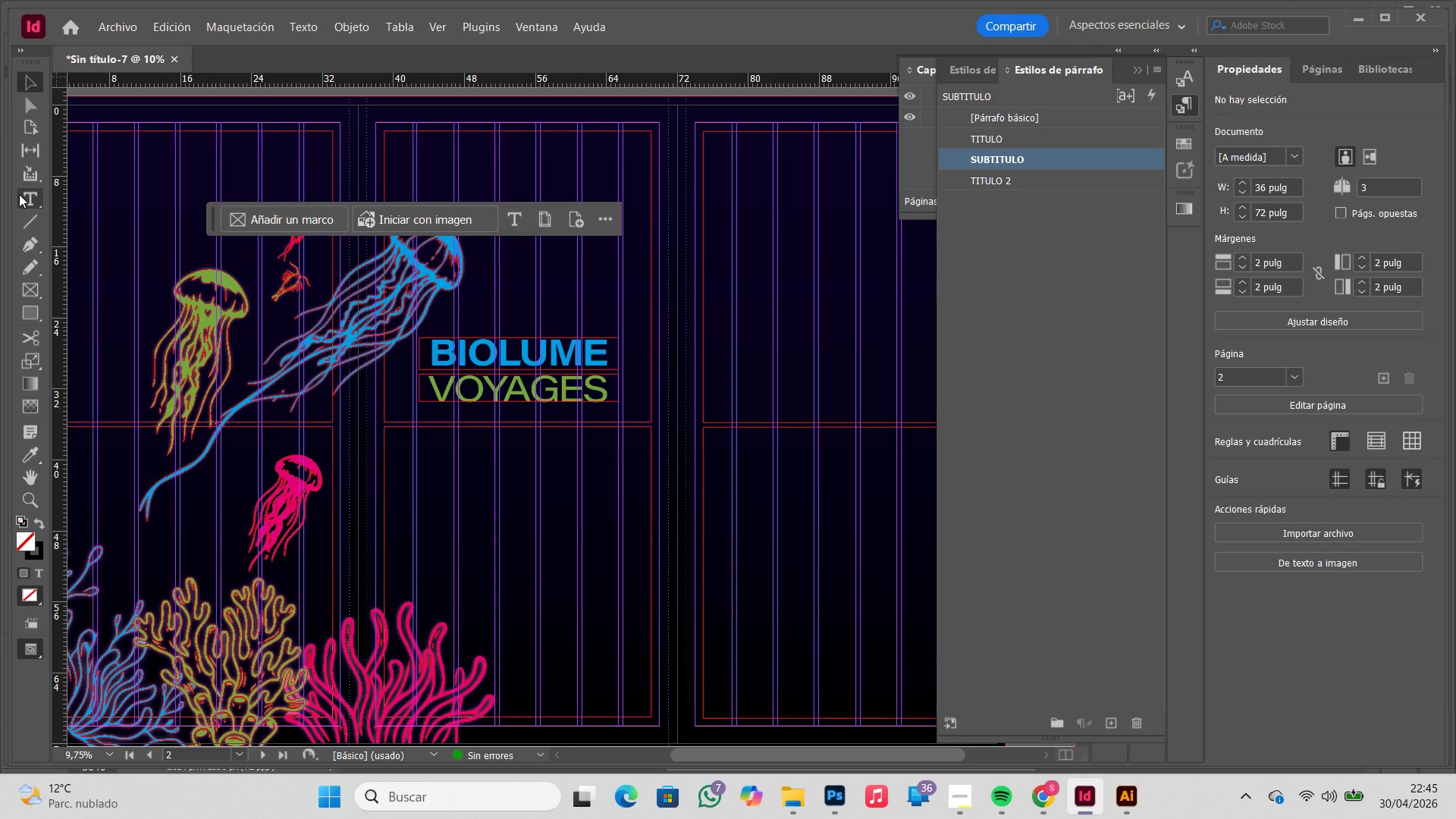 
left_click([21, 194])
 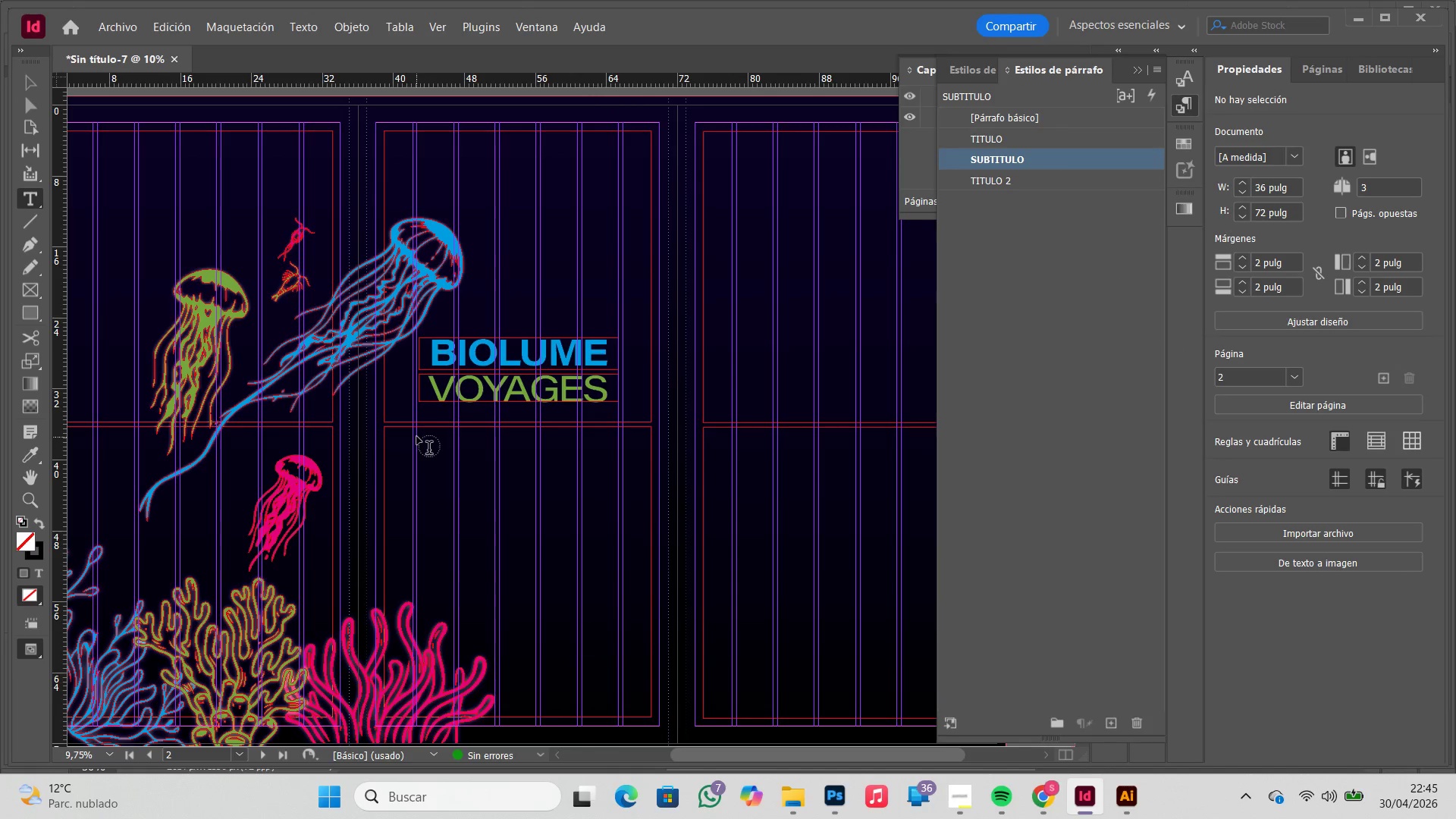 
left_click_drag(start_coordinate=[417, 437], to_coordinate=[620, 460])